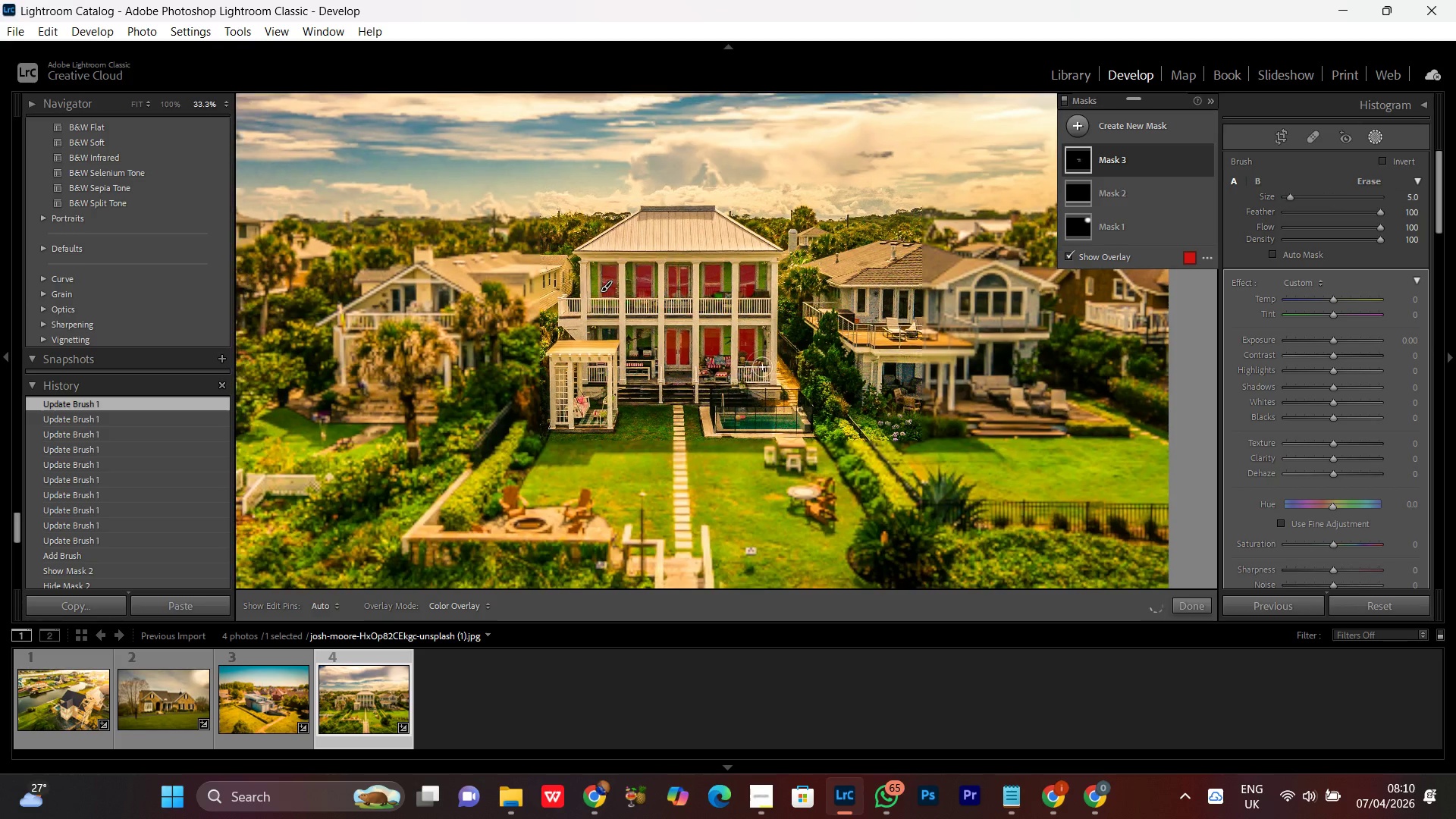 
key(Control+Equal)
 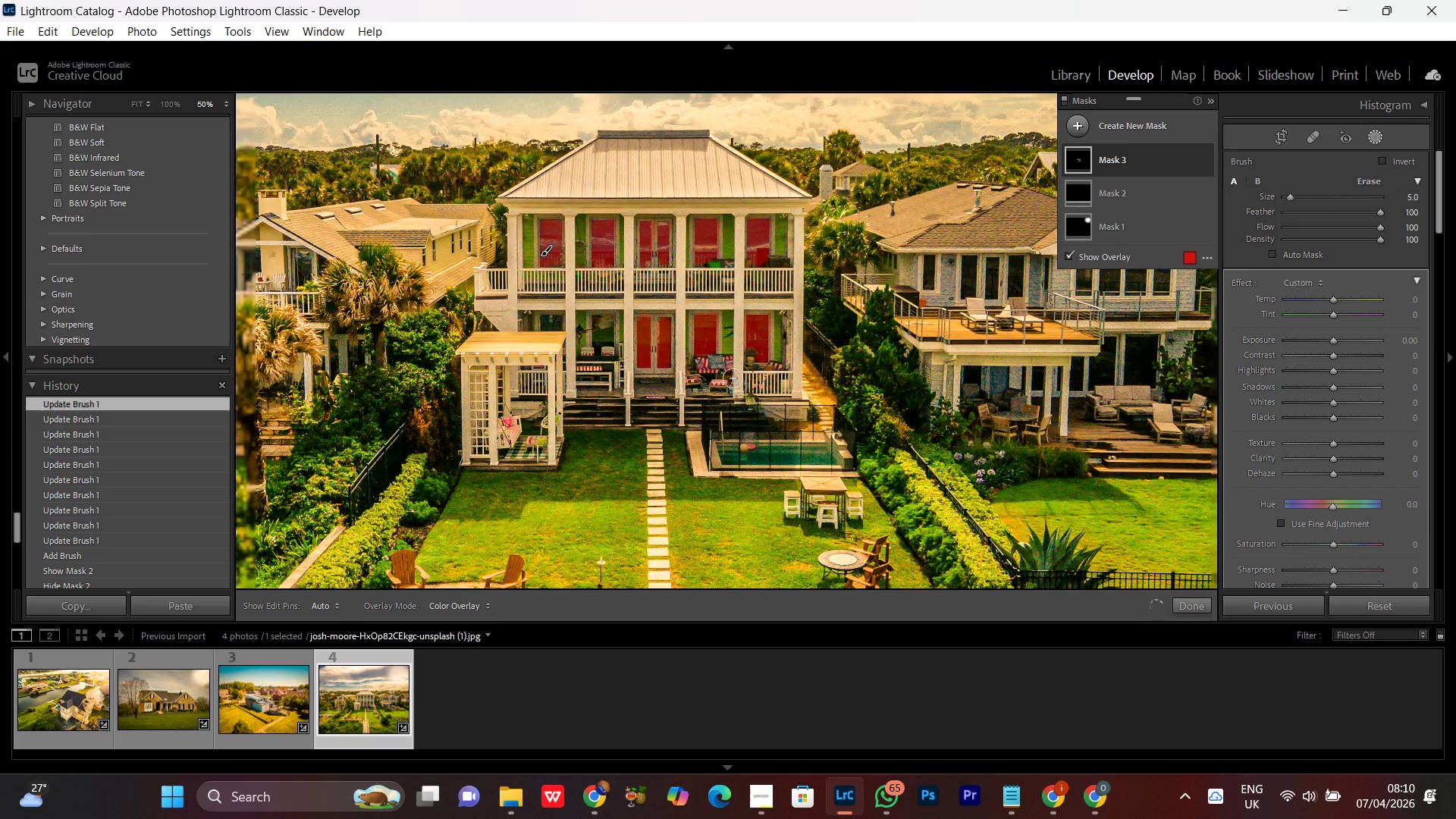 
key(Control+Equal)
 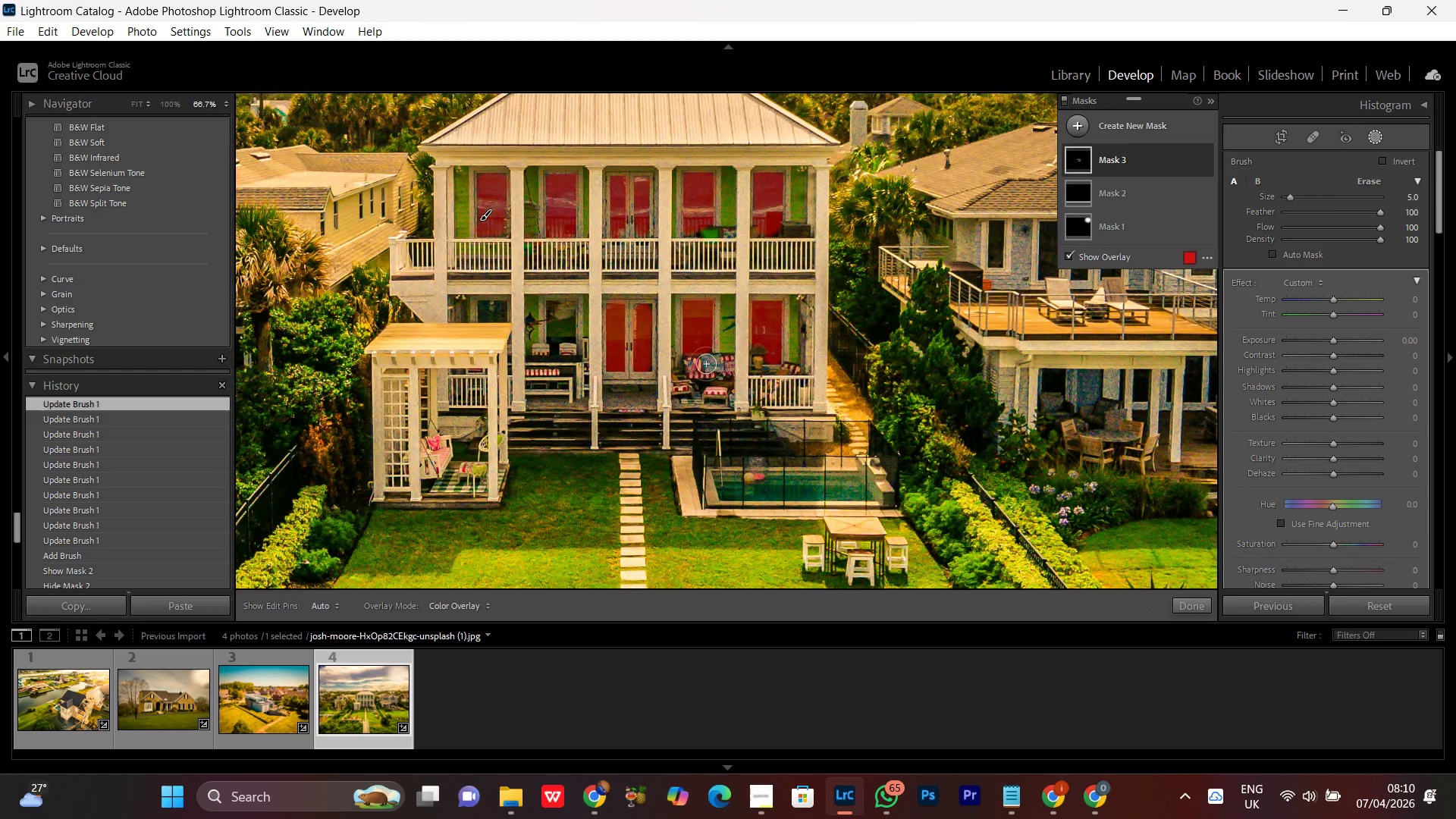 
hold_key(key=Space, duration=1.2)
 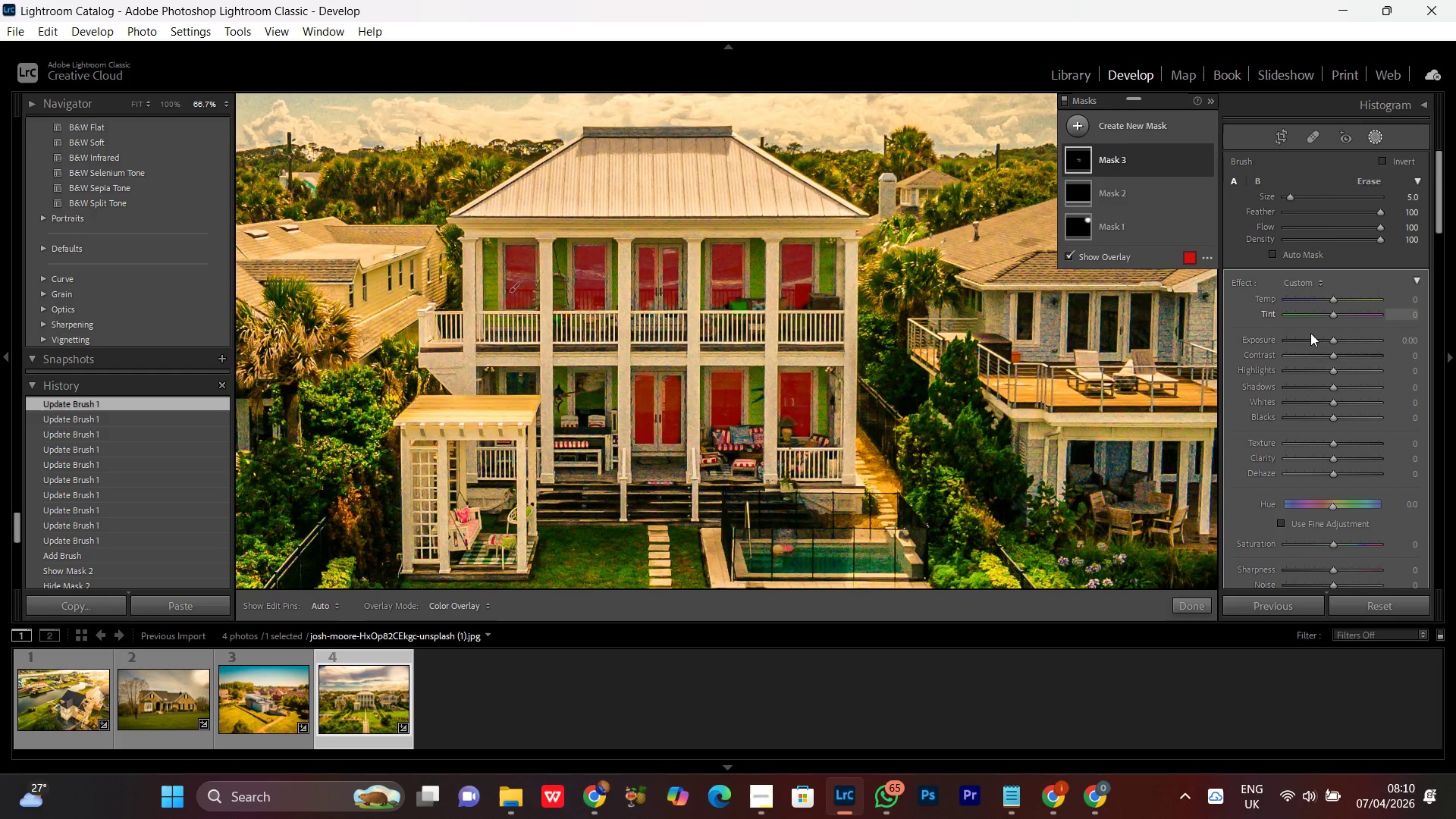 
left_click_drag(start_coordinate=[688, 275], to_coordinate=[717, 347])
 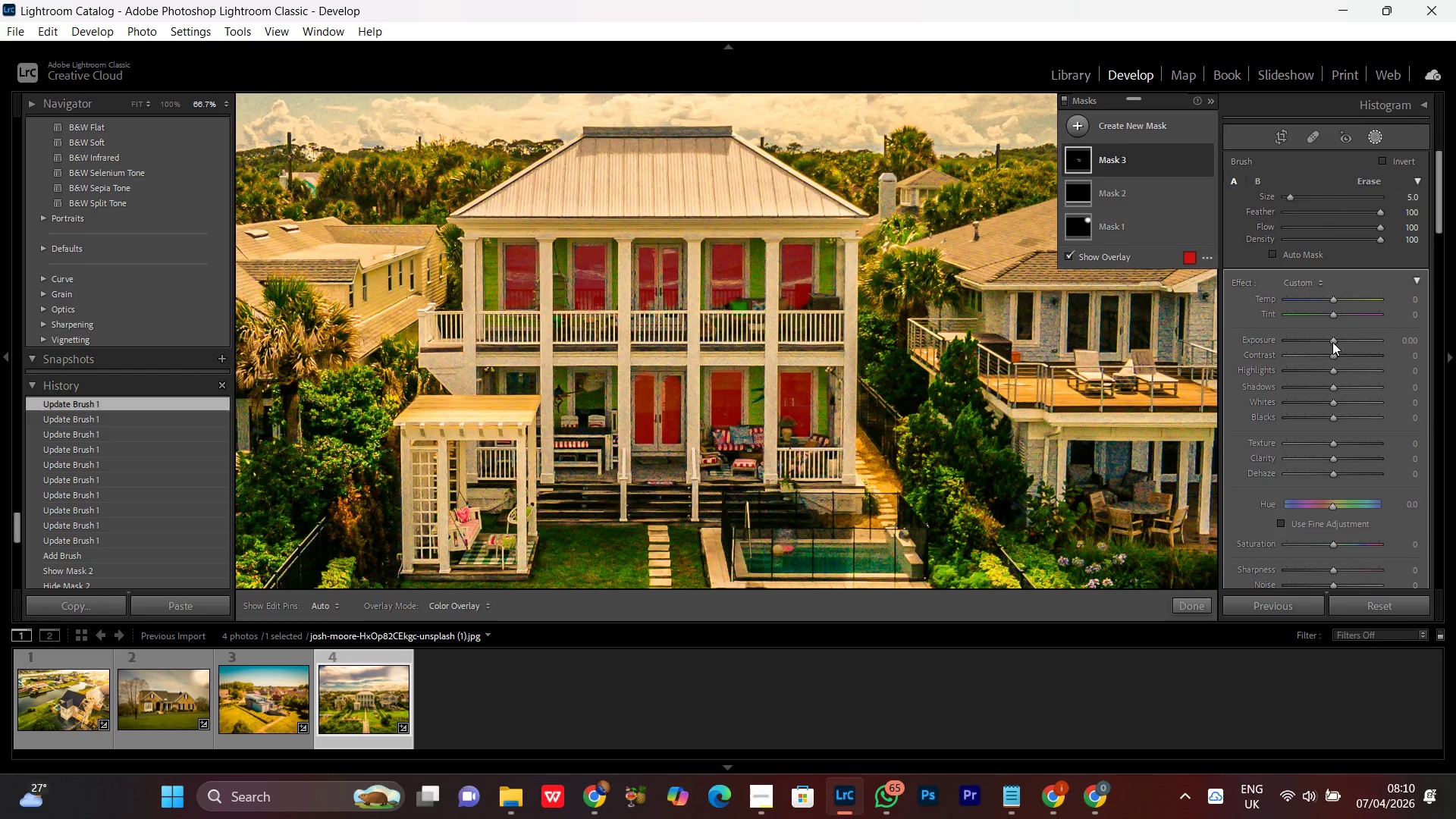 
left_click([1332, 340])
 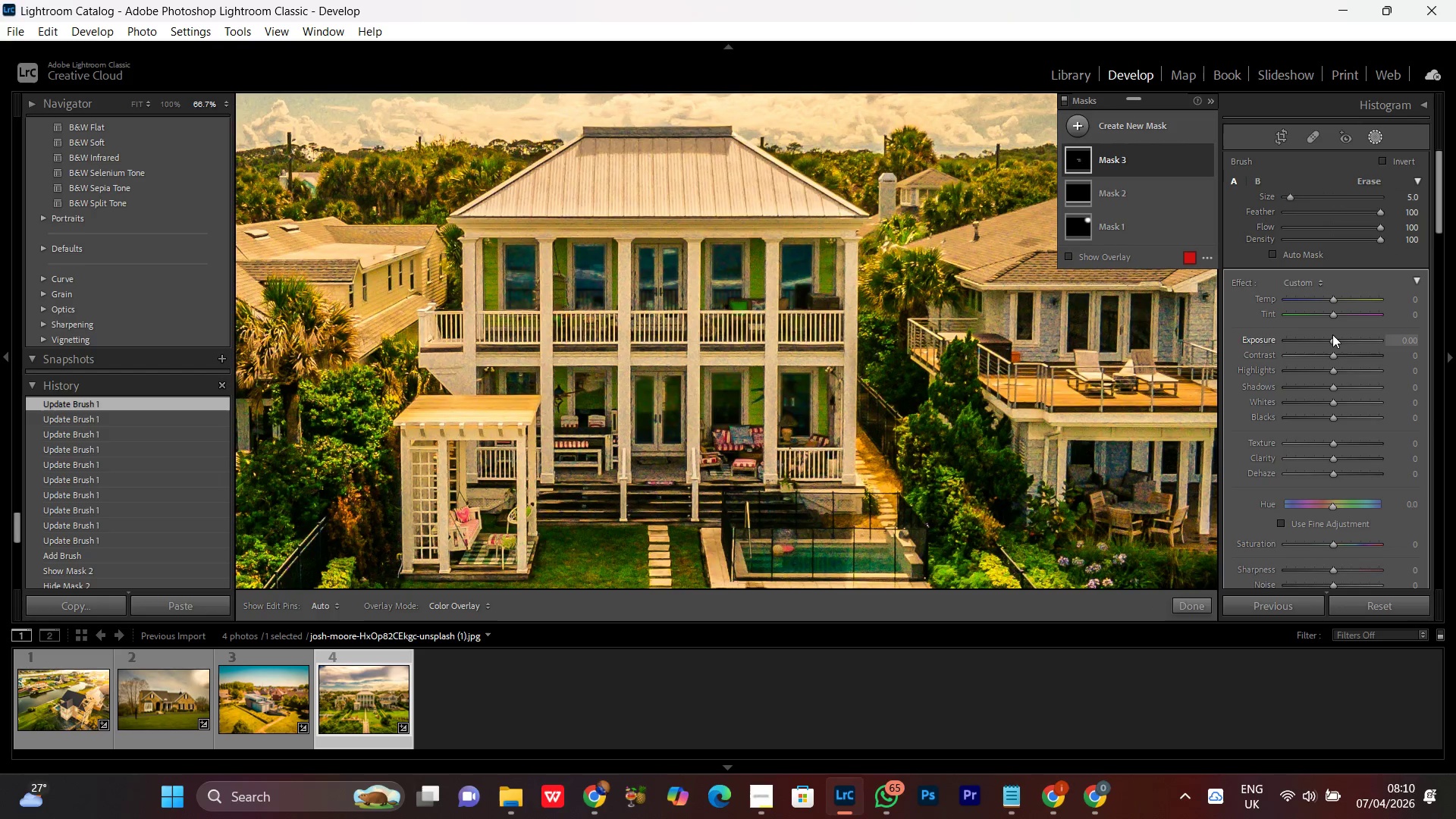 
scroll: coordinate [1332, 334], scroll_direction: up, amount: 10.0
 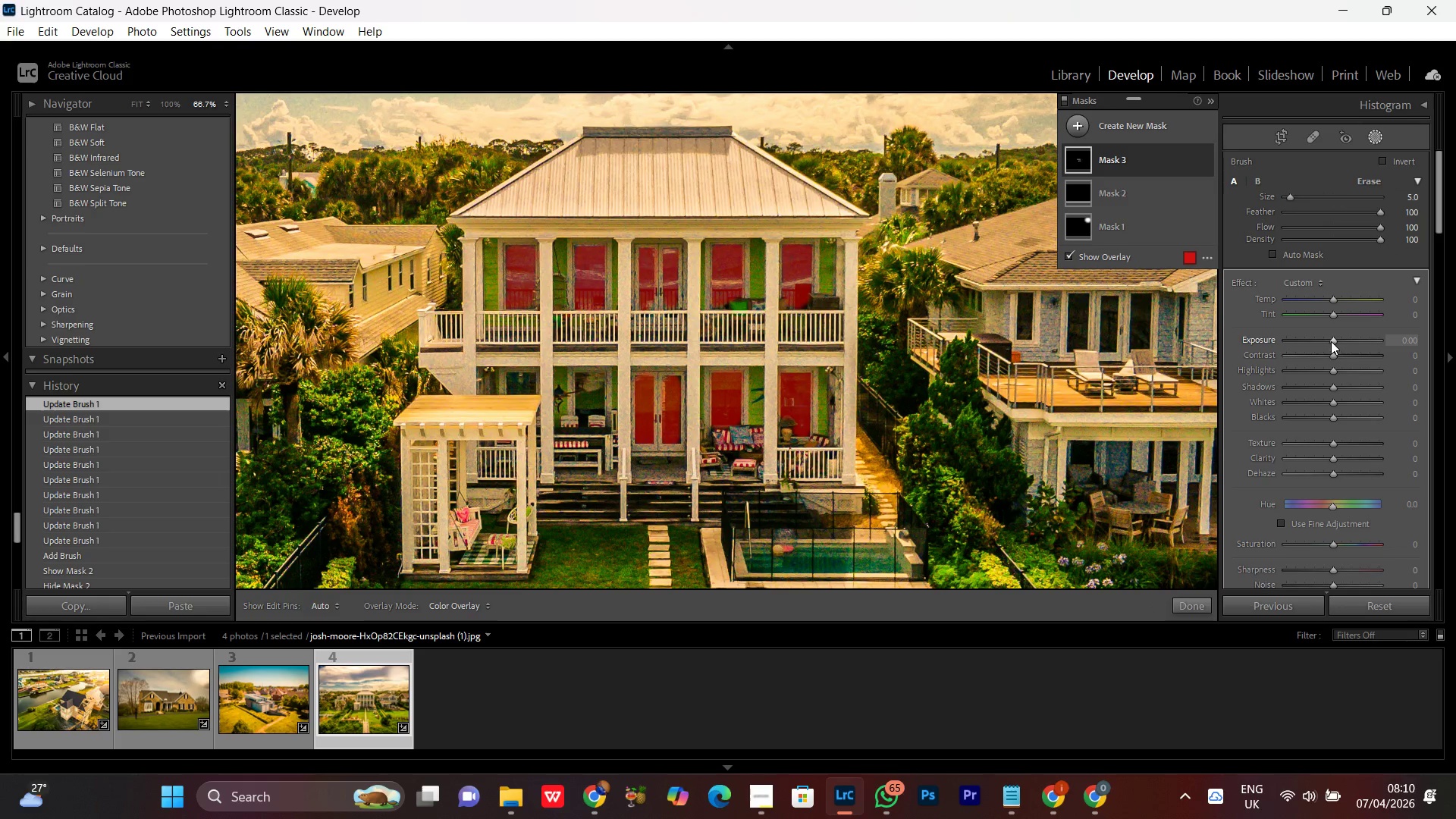 
left_click([1331, 341])
 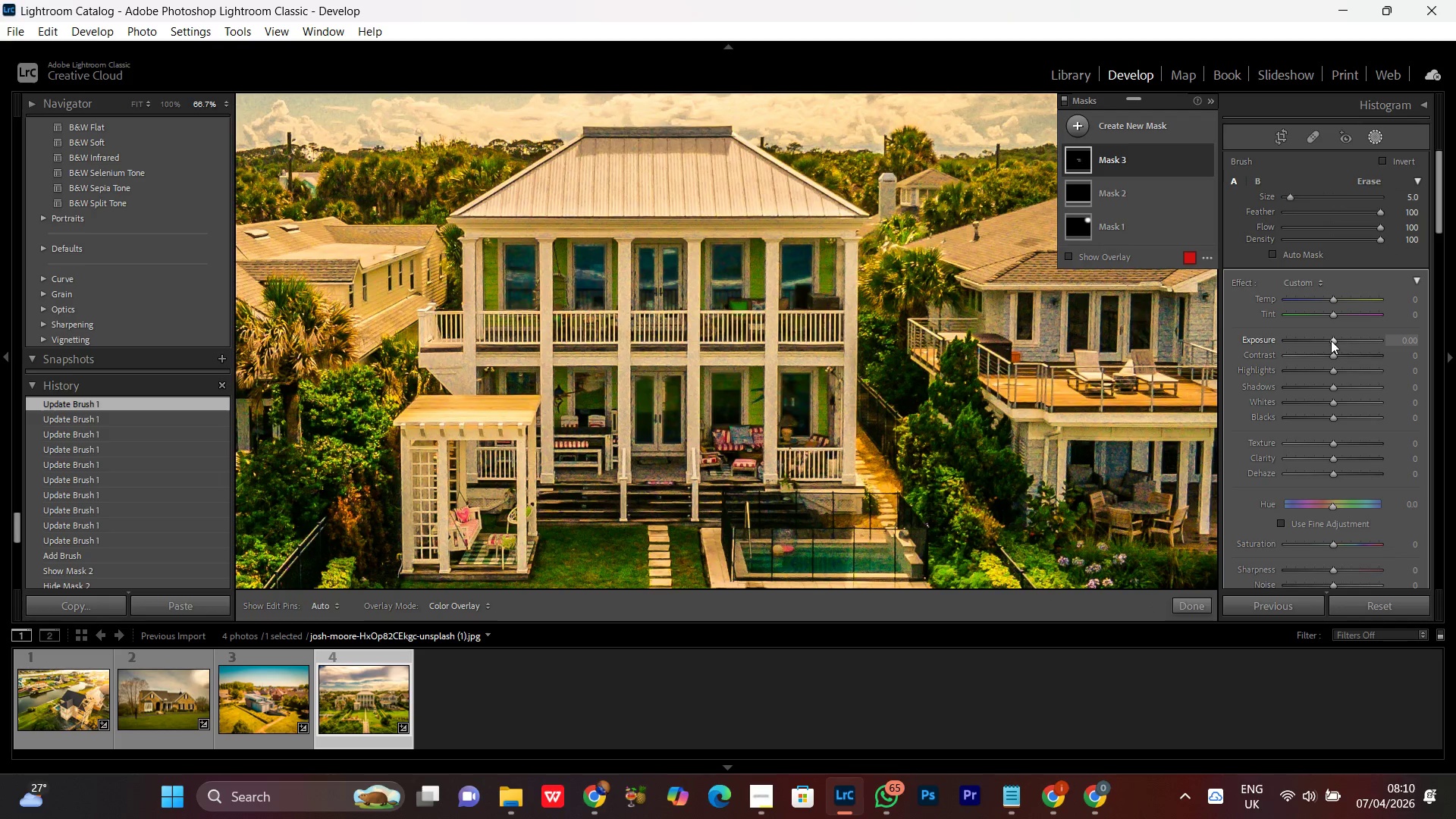 
scroll: coordinate [1330, 340], scroll_direction: up, amount: 12.0
 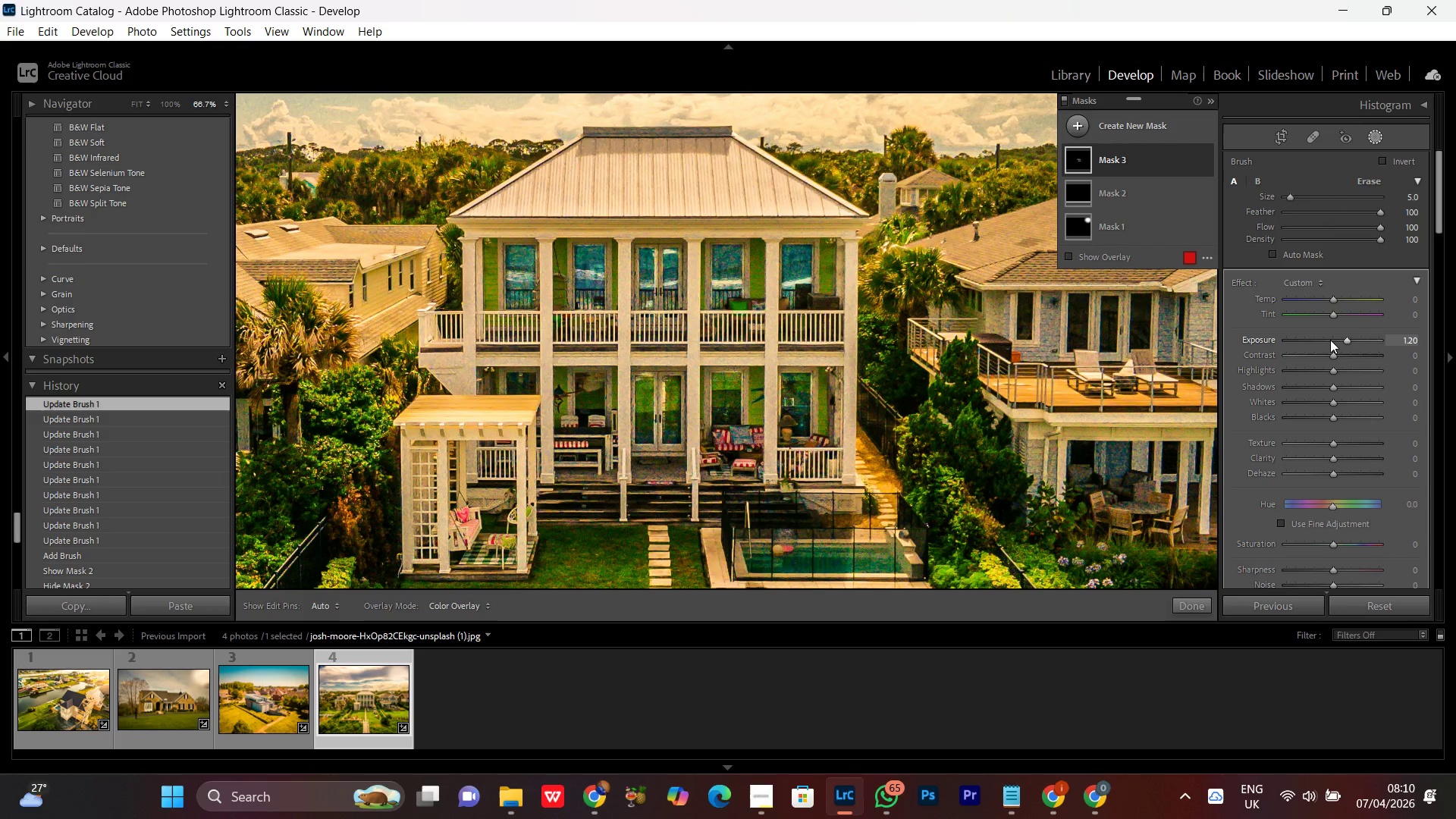 
scroll: coordinate [1330, 340], scroll_direction: down, amount: 1.0
 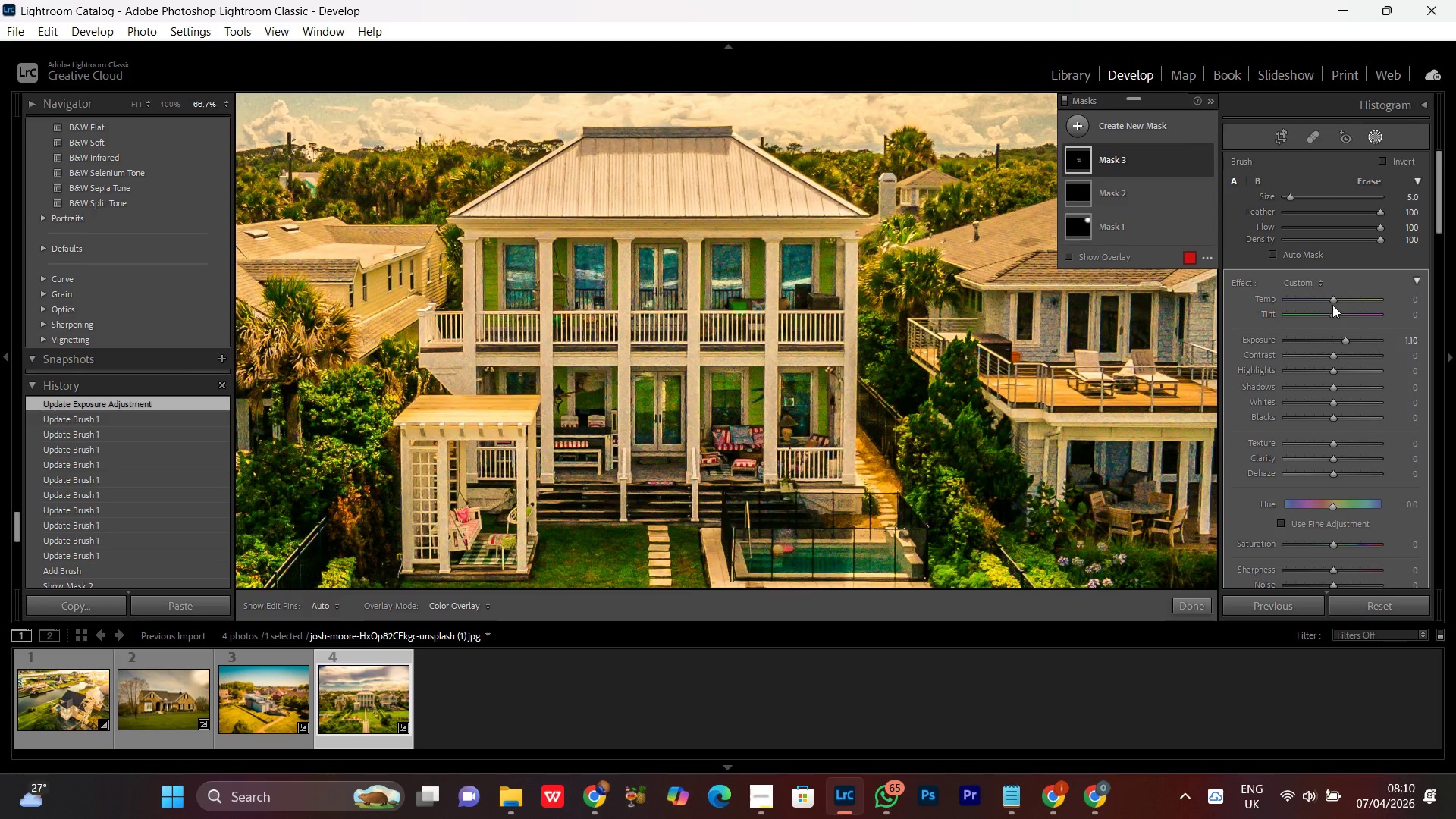 
left_click([1332, 301])
 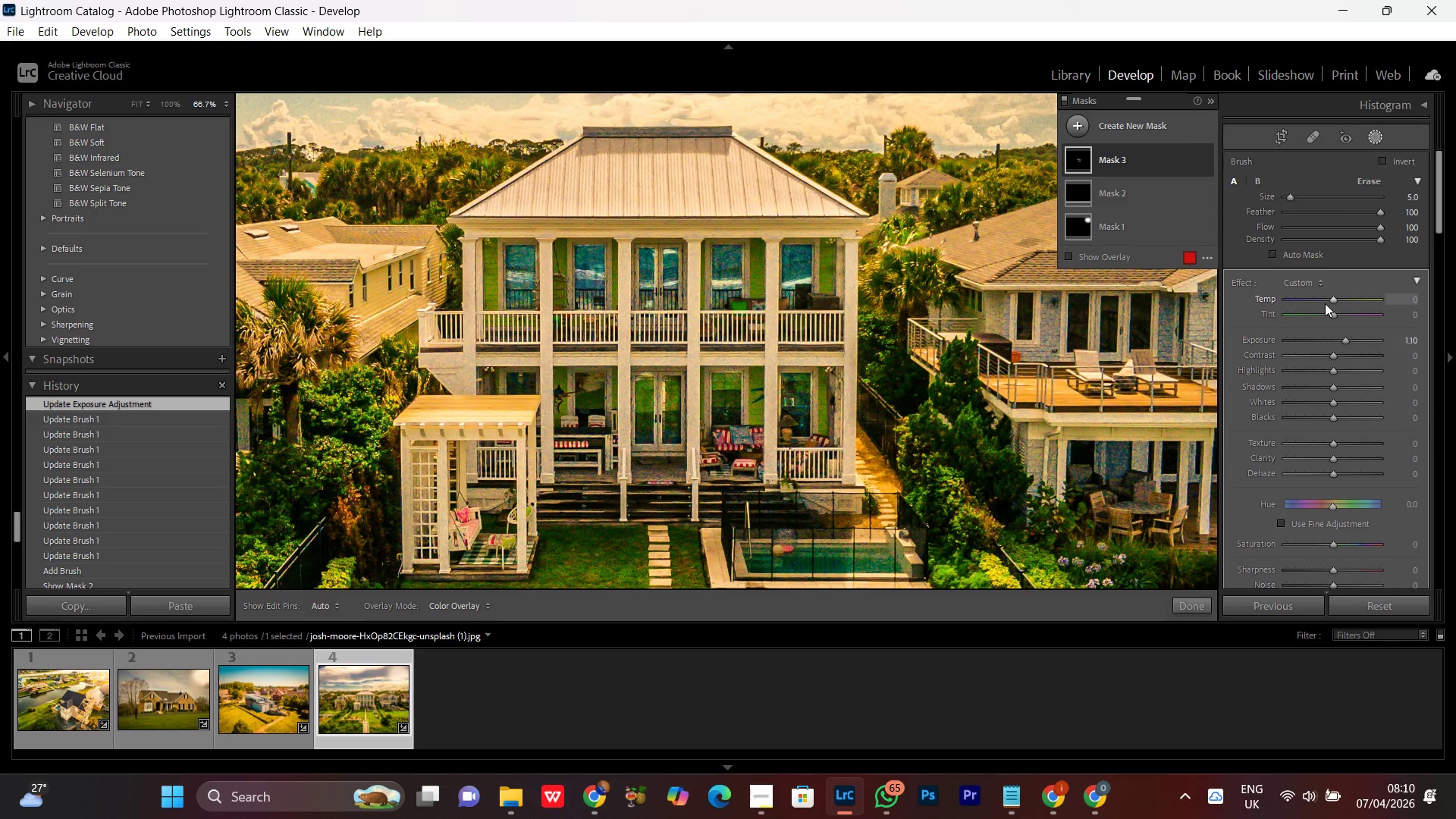 
scroll: coordinate [1324, 303], scroll_direction: up, amount: 4.0
 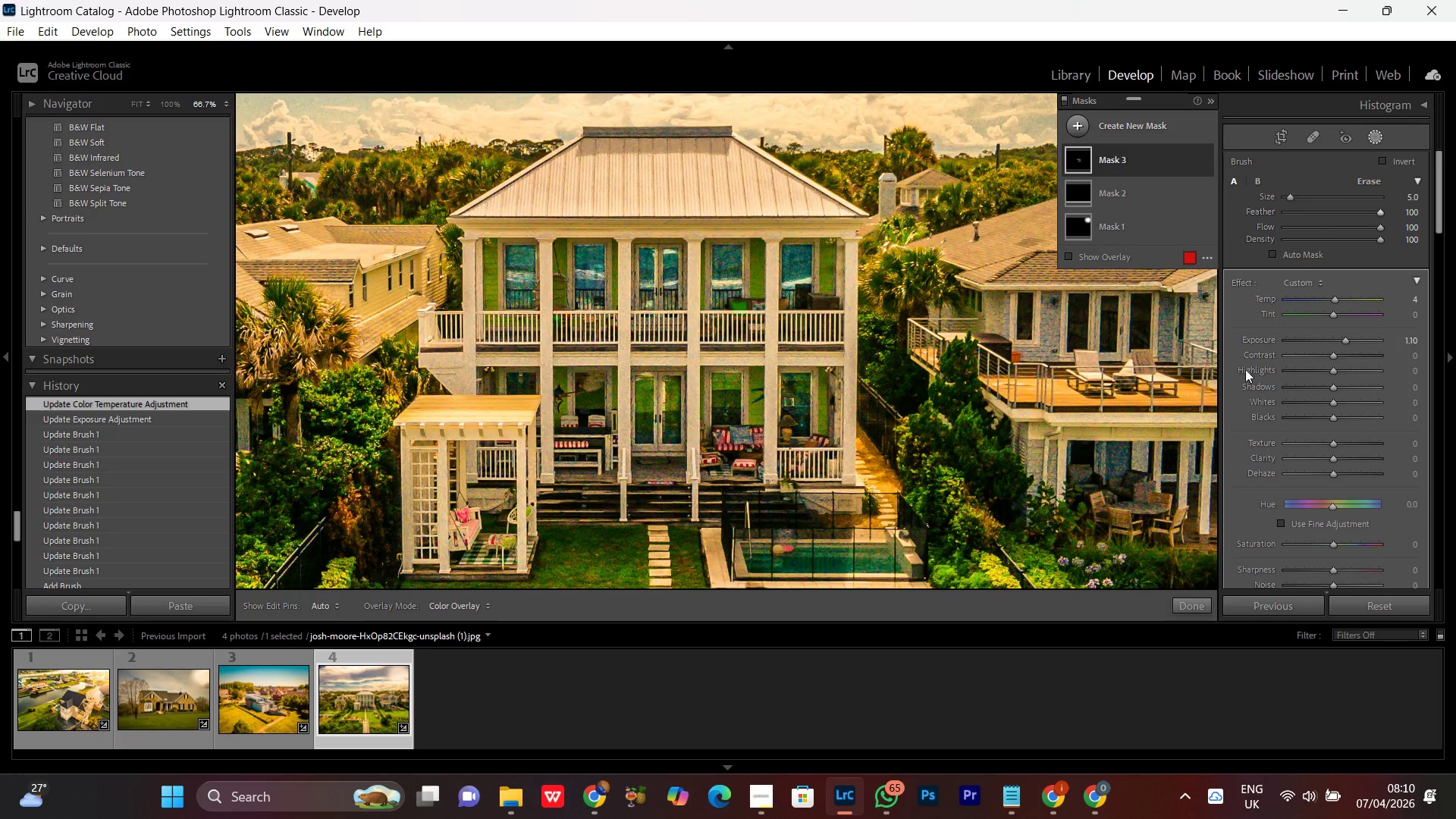 
wait(12.58)
 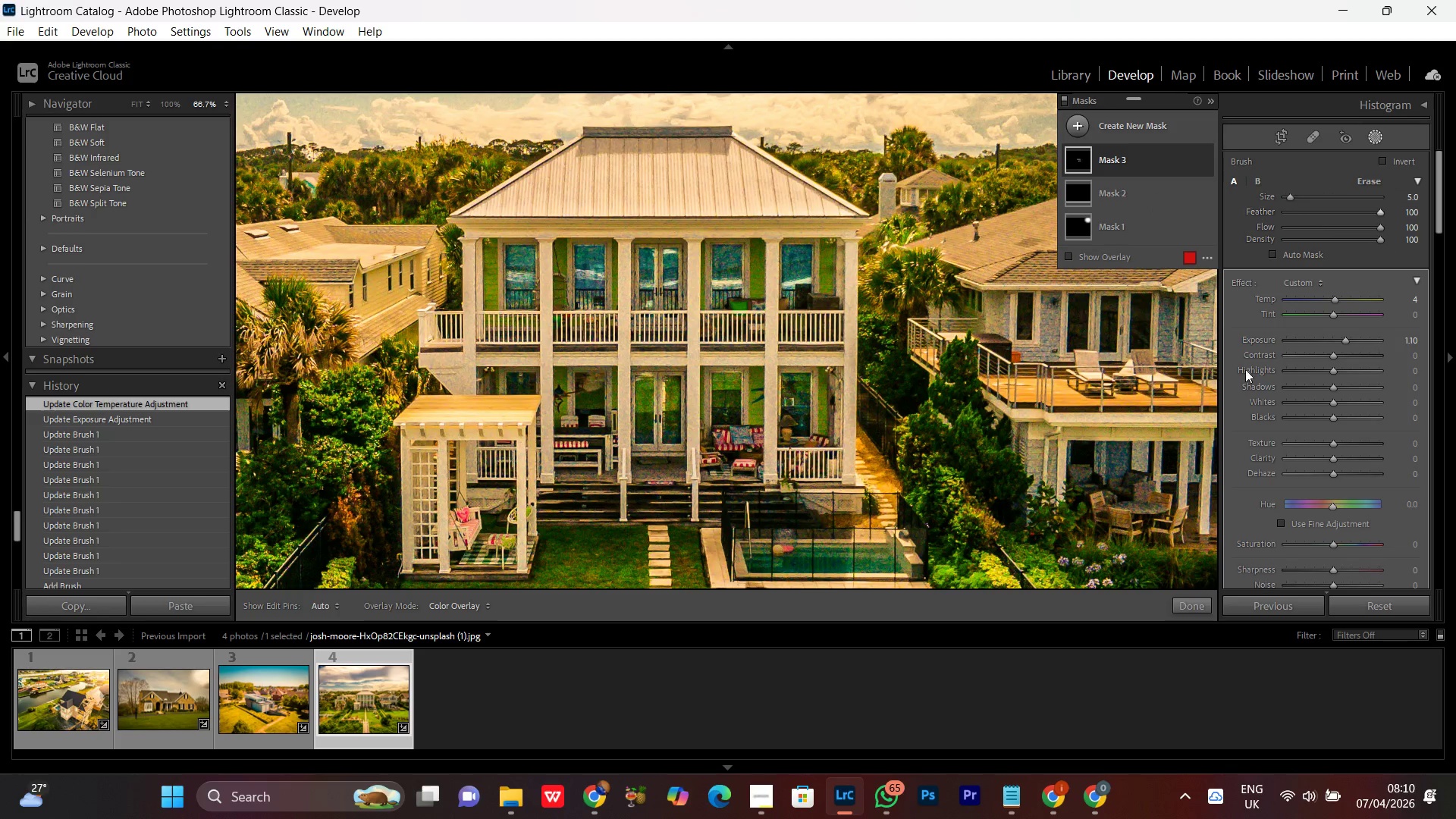 
left_click([1335, 297])
 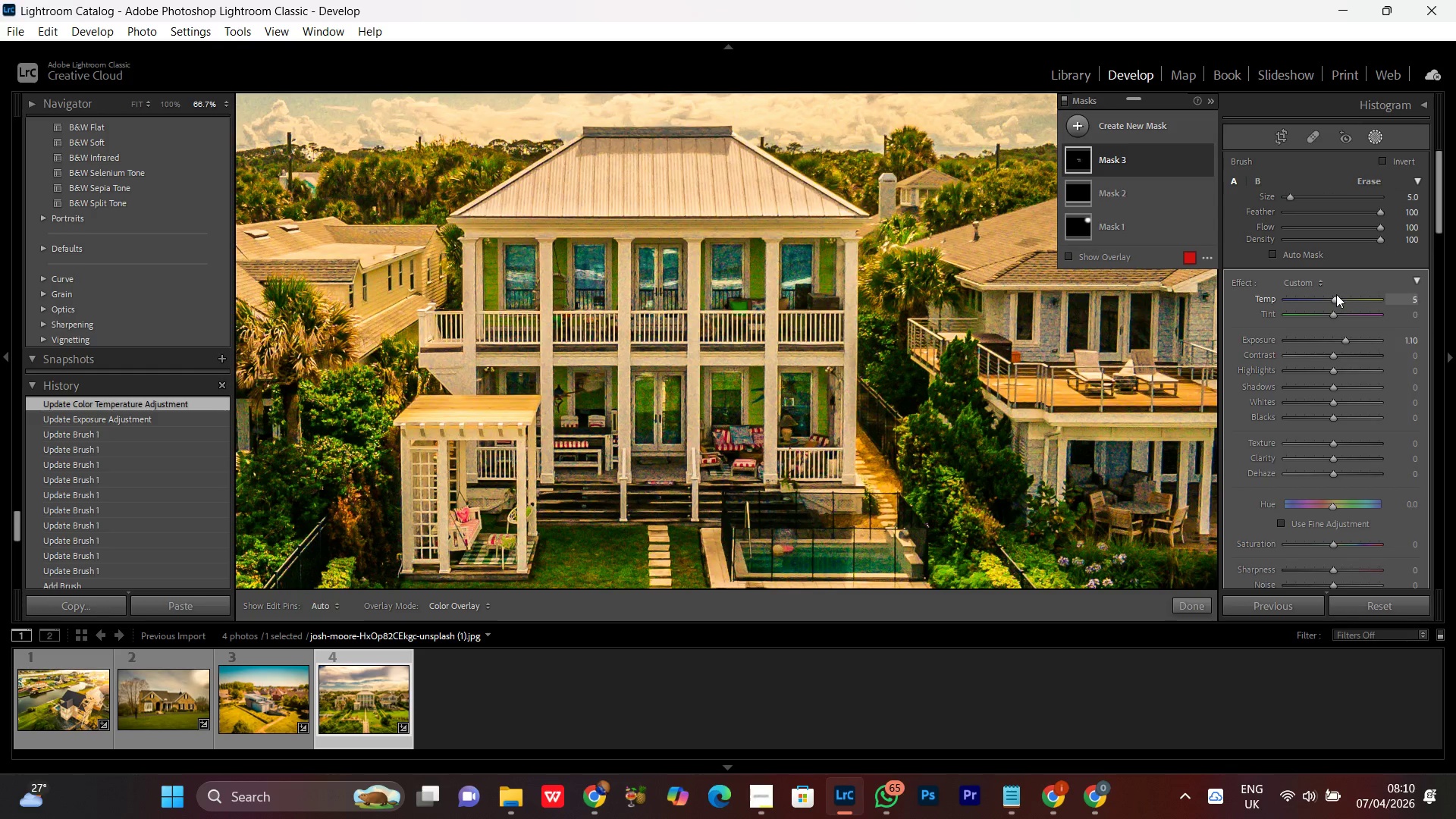 
scroll: coordinate [1336, 294], scroll_direction: up, amount: 3.0
 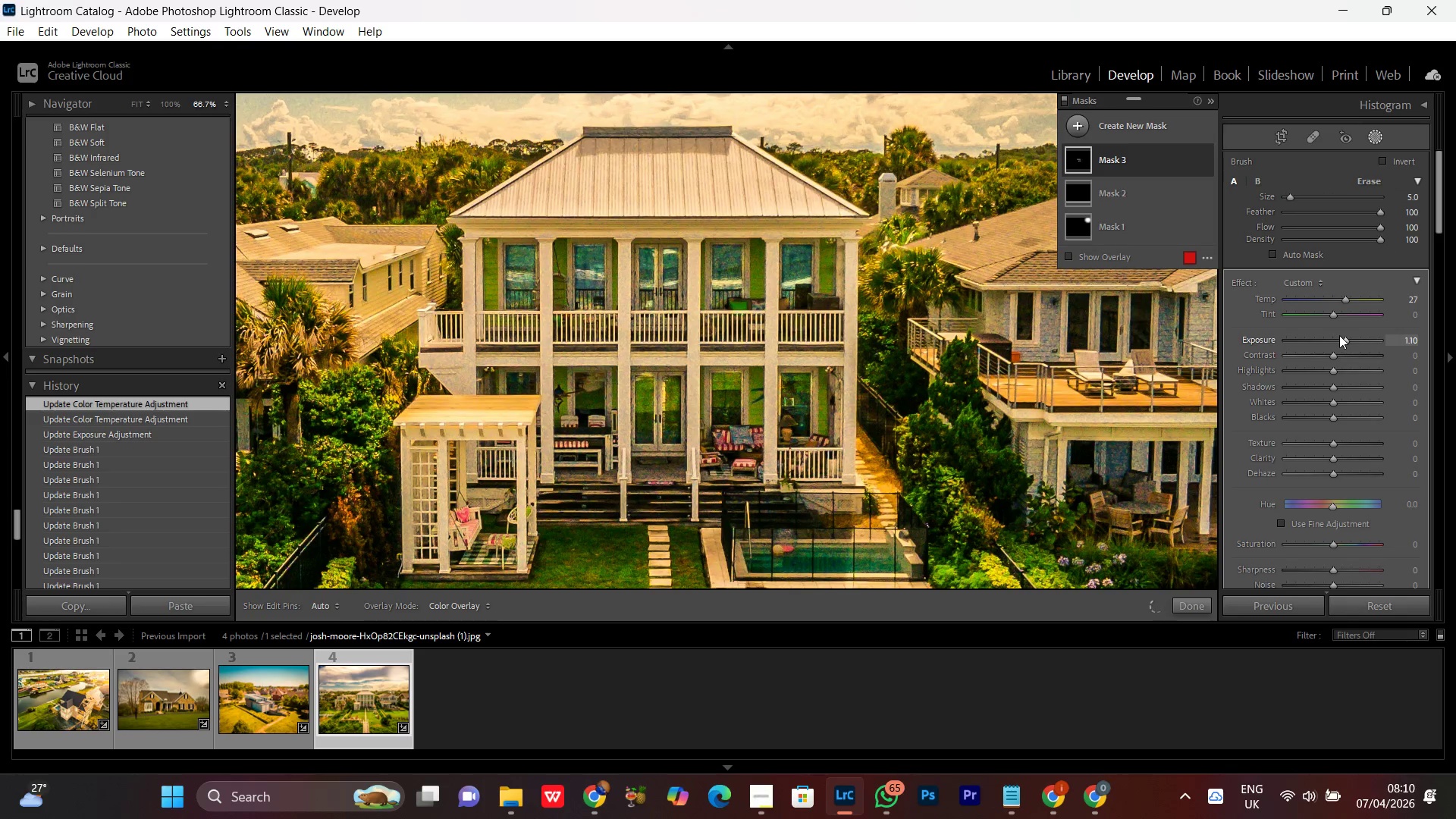 
left_click([1336, 317])
 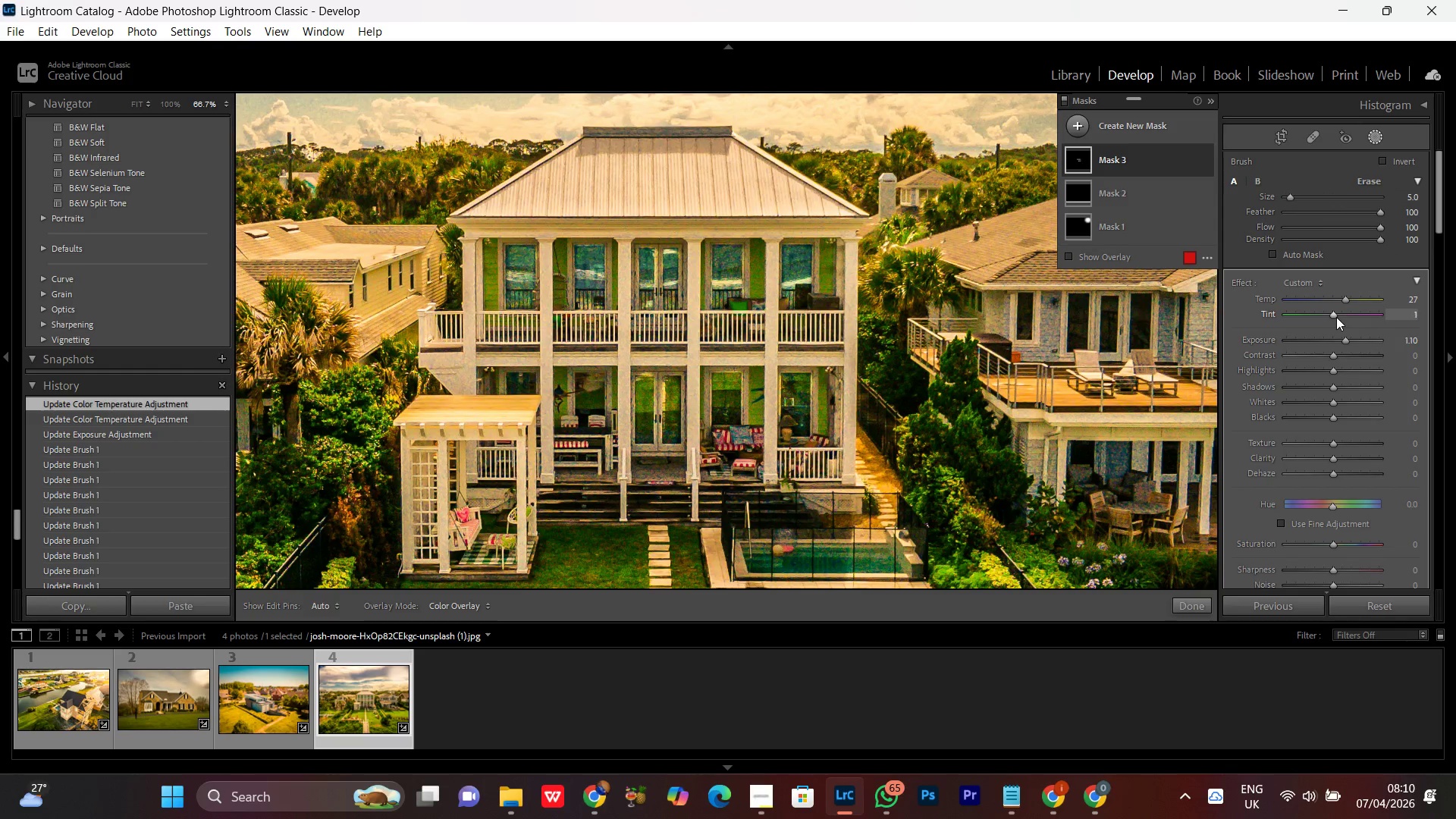 
scroll: coordinate [1336, 317], scroll_direction: up, amount: 20.0
 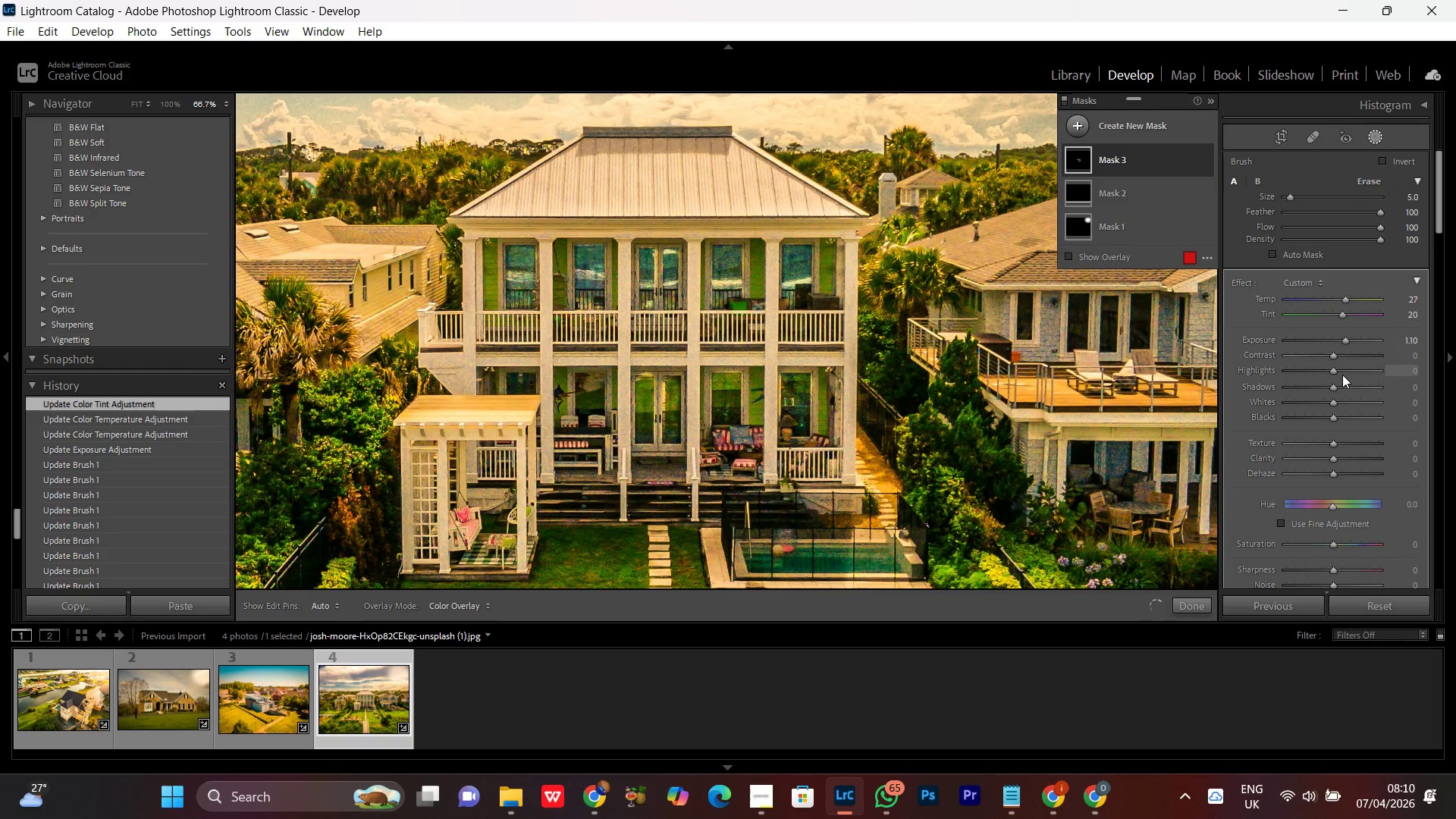 
left_click([1336, 370])
 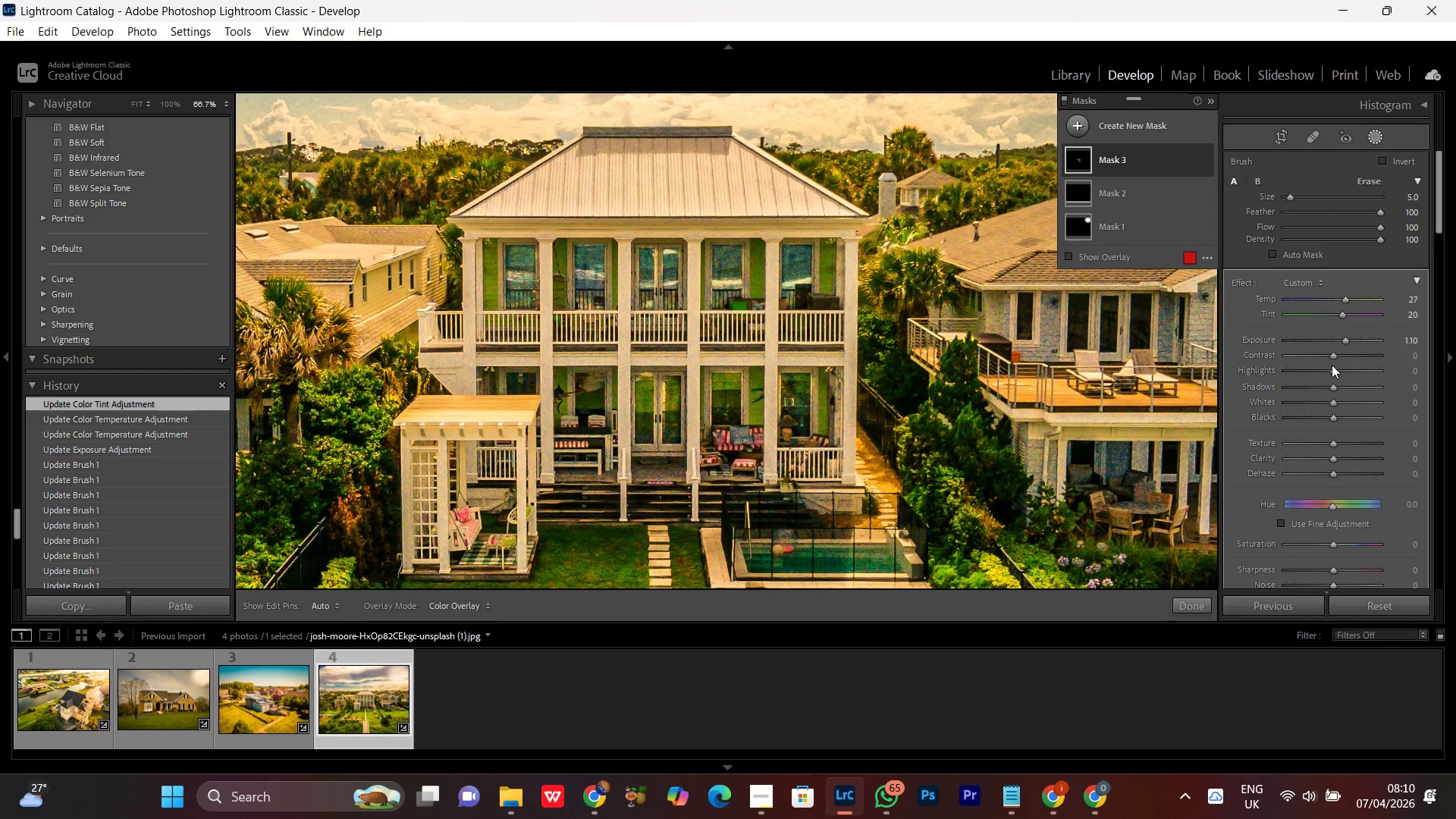 
scroll: coordinate [1332, 365], scroll_direction: up, amount: 13.0
 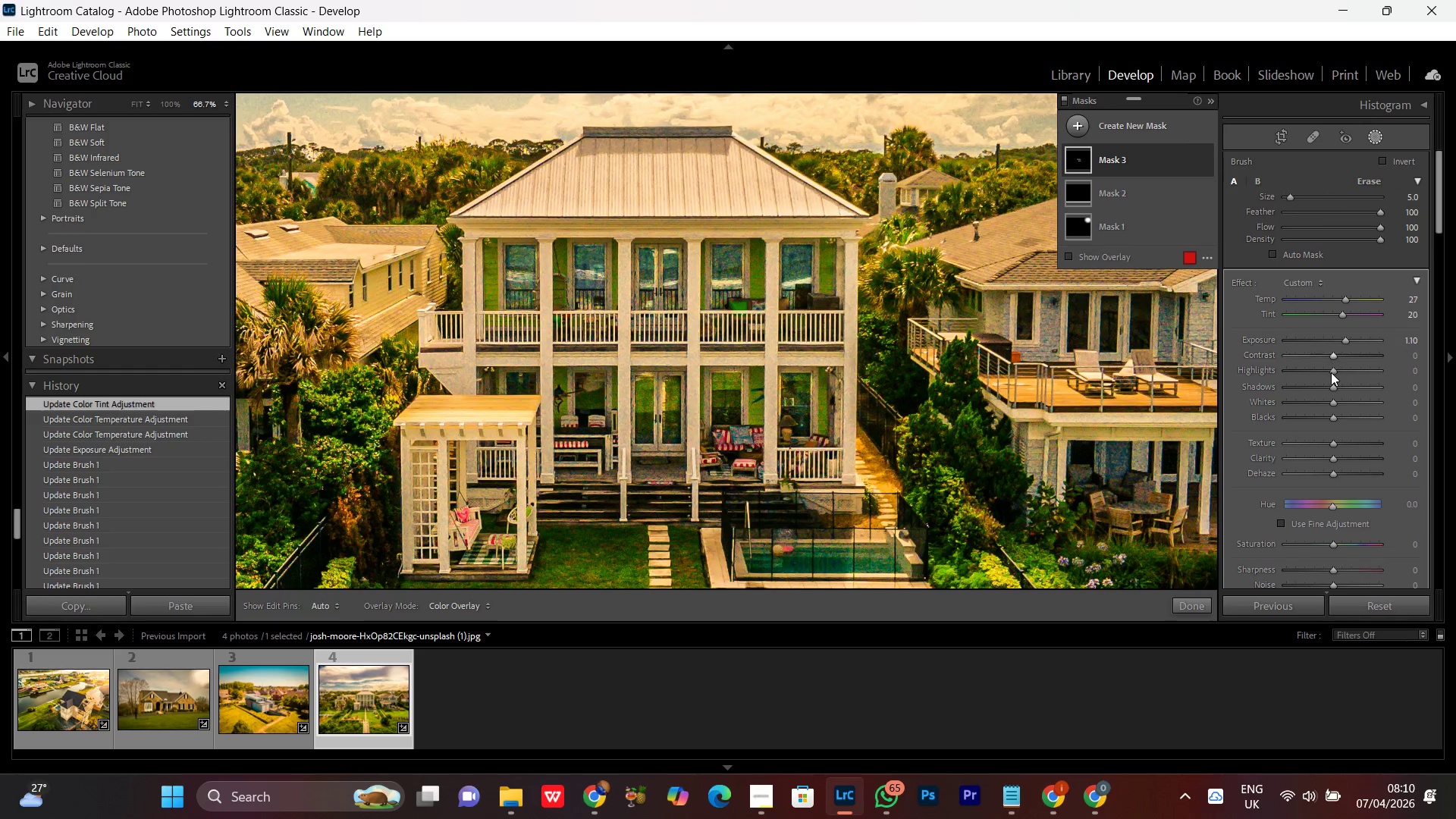 
left_click([1331, 372])
 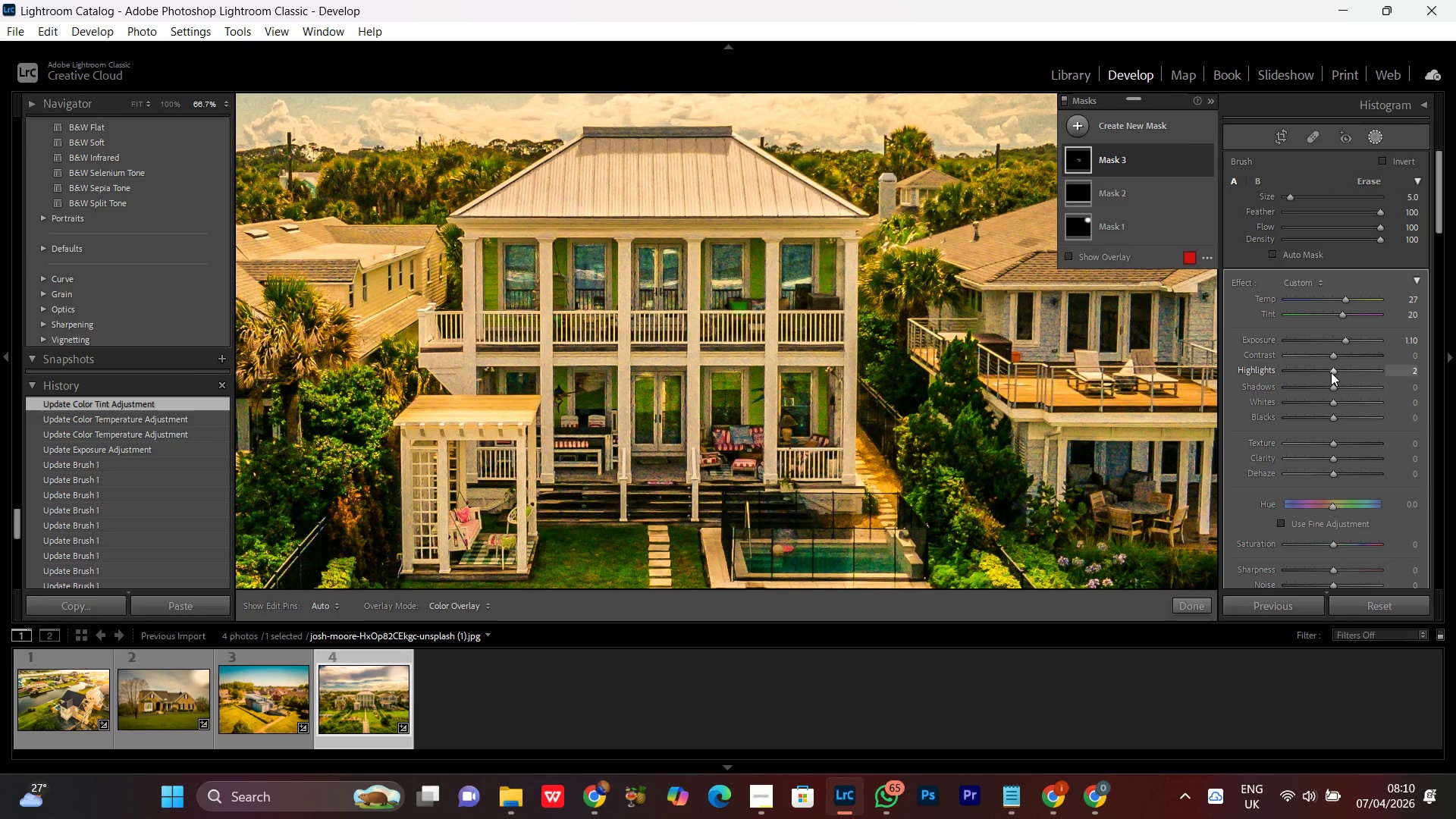 
scroll: coordinate [1331, 370], scroll_direction: up, amount: 37.0
 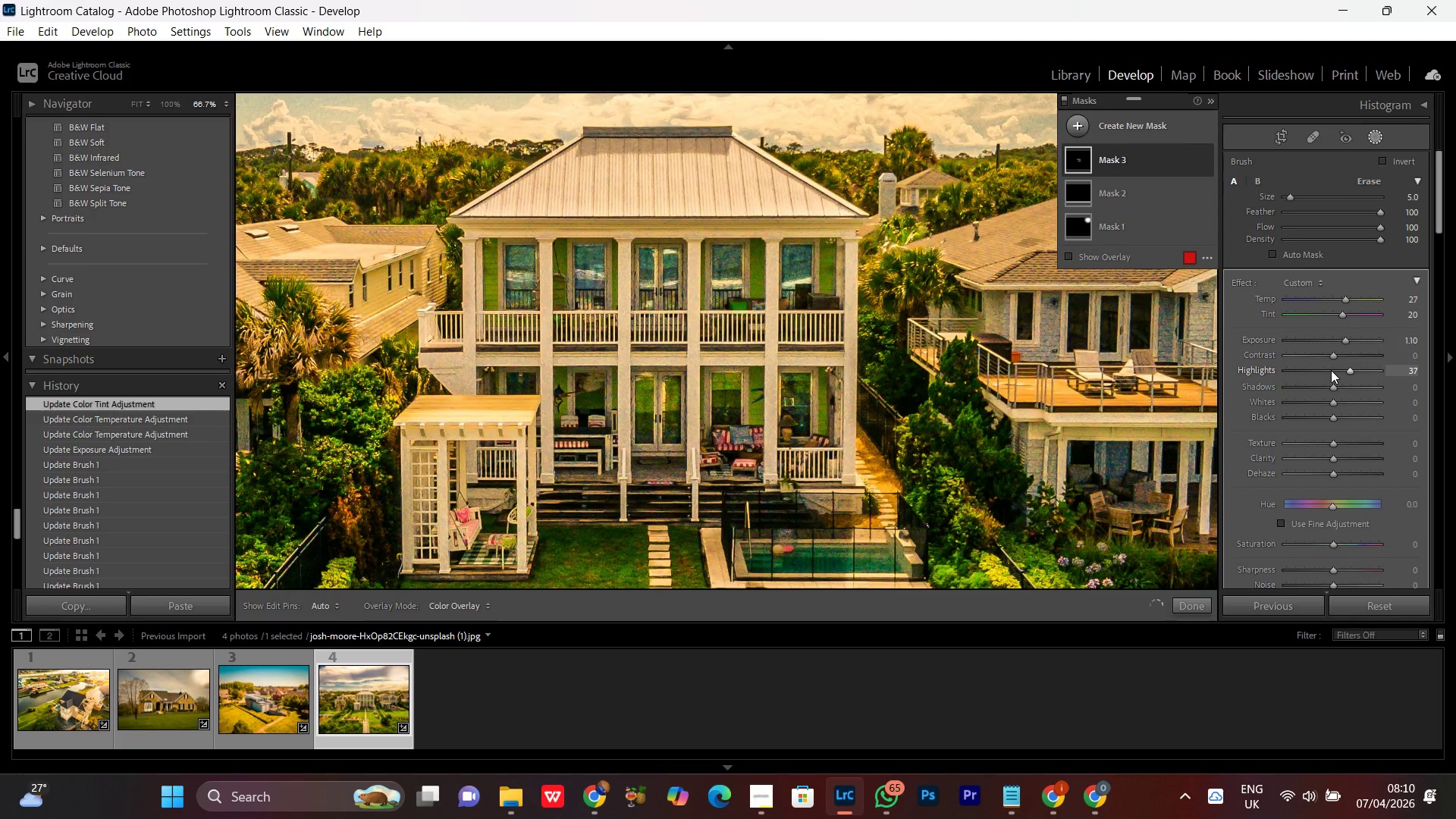 
scroll: coordinate [1331, 370], scroll_direction: down, amount: 3.0
 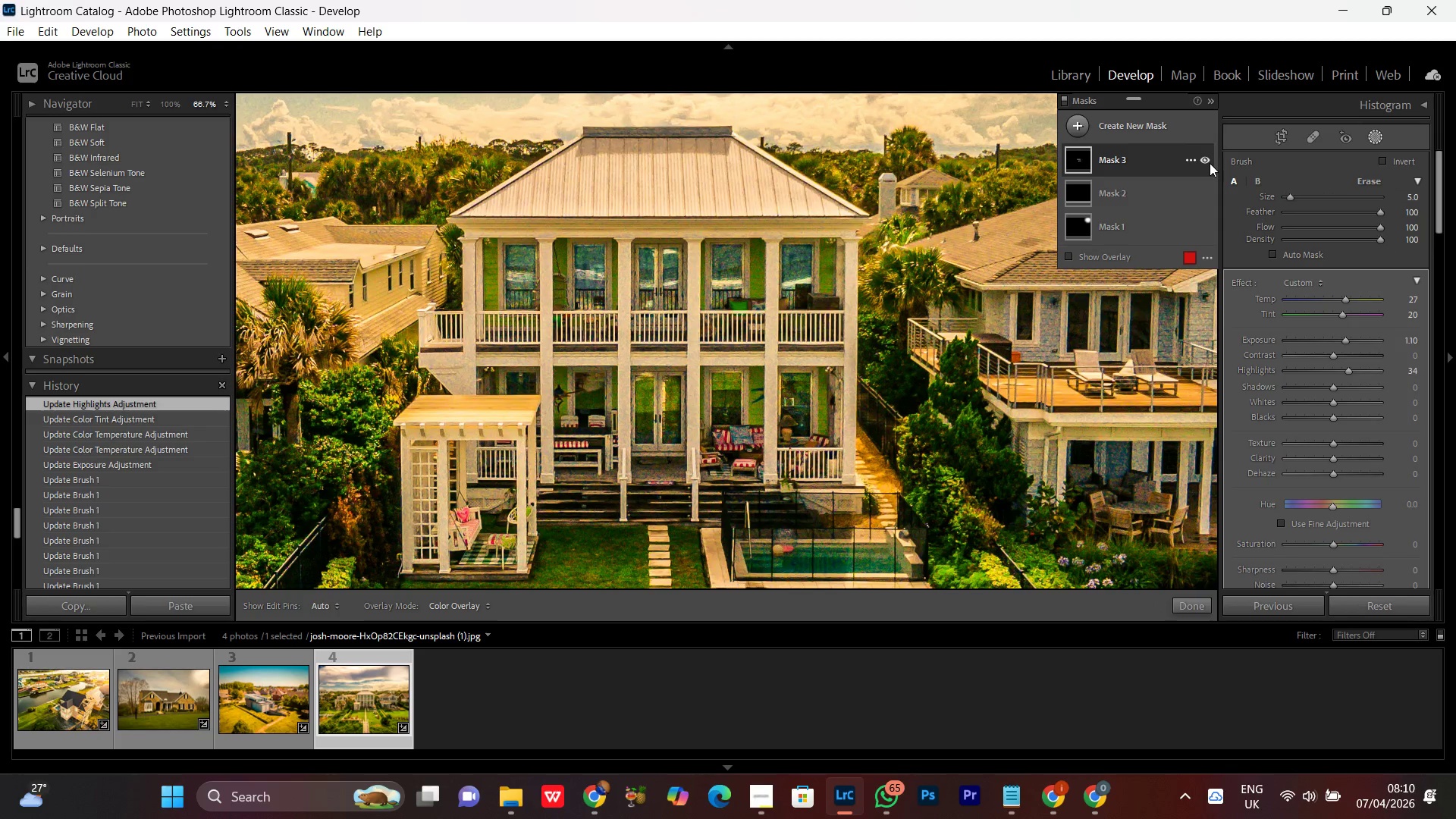 
left_click([1203, 161])
 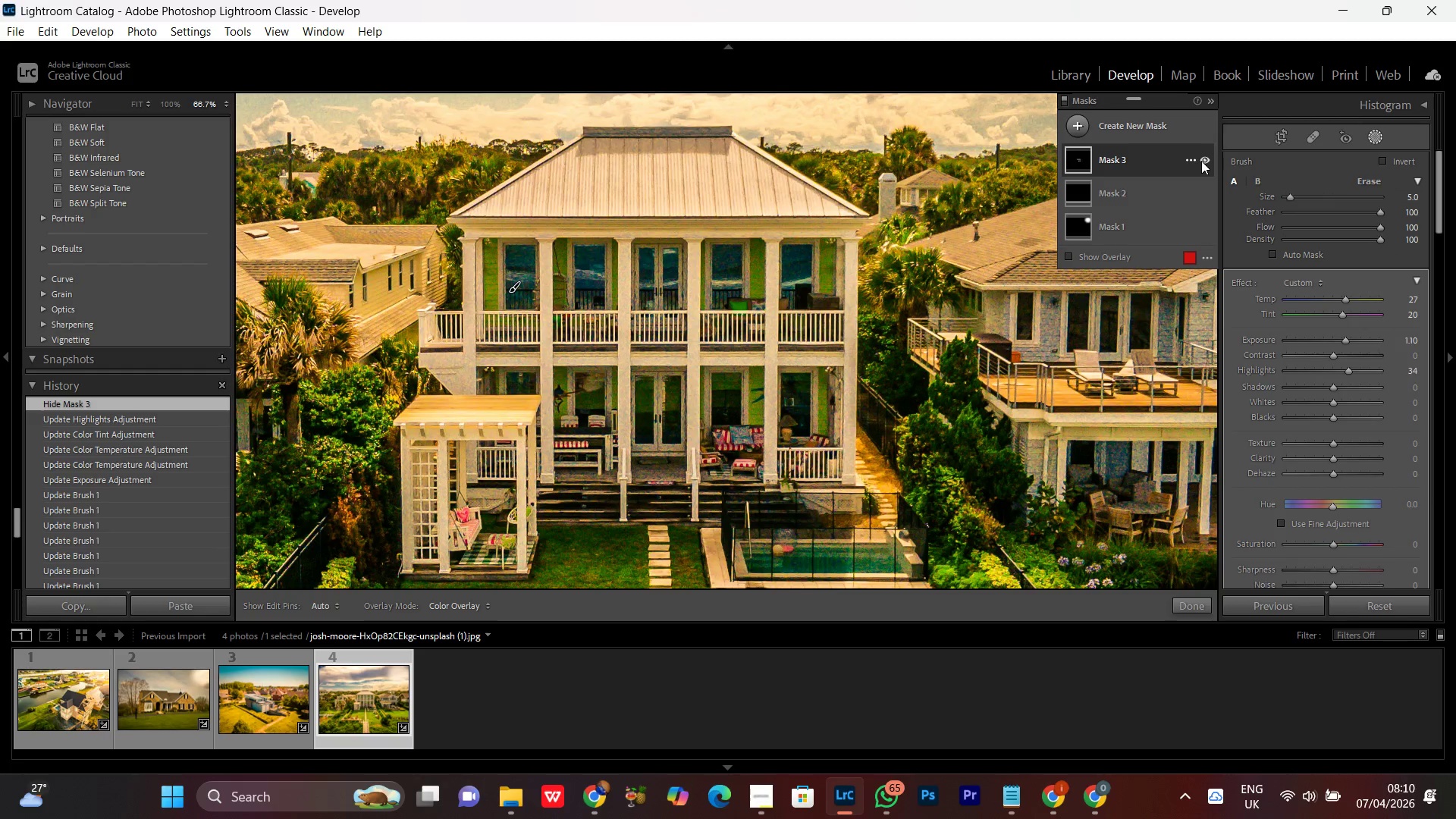 
left_click([1201, 161])
 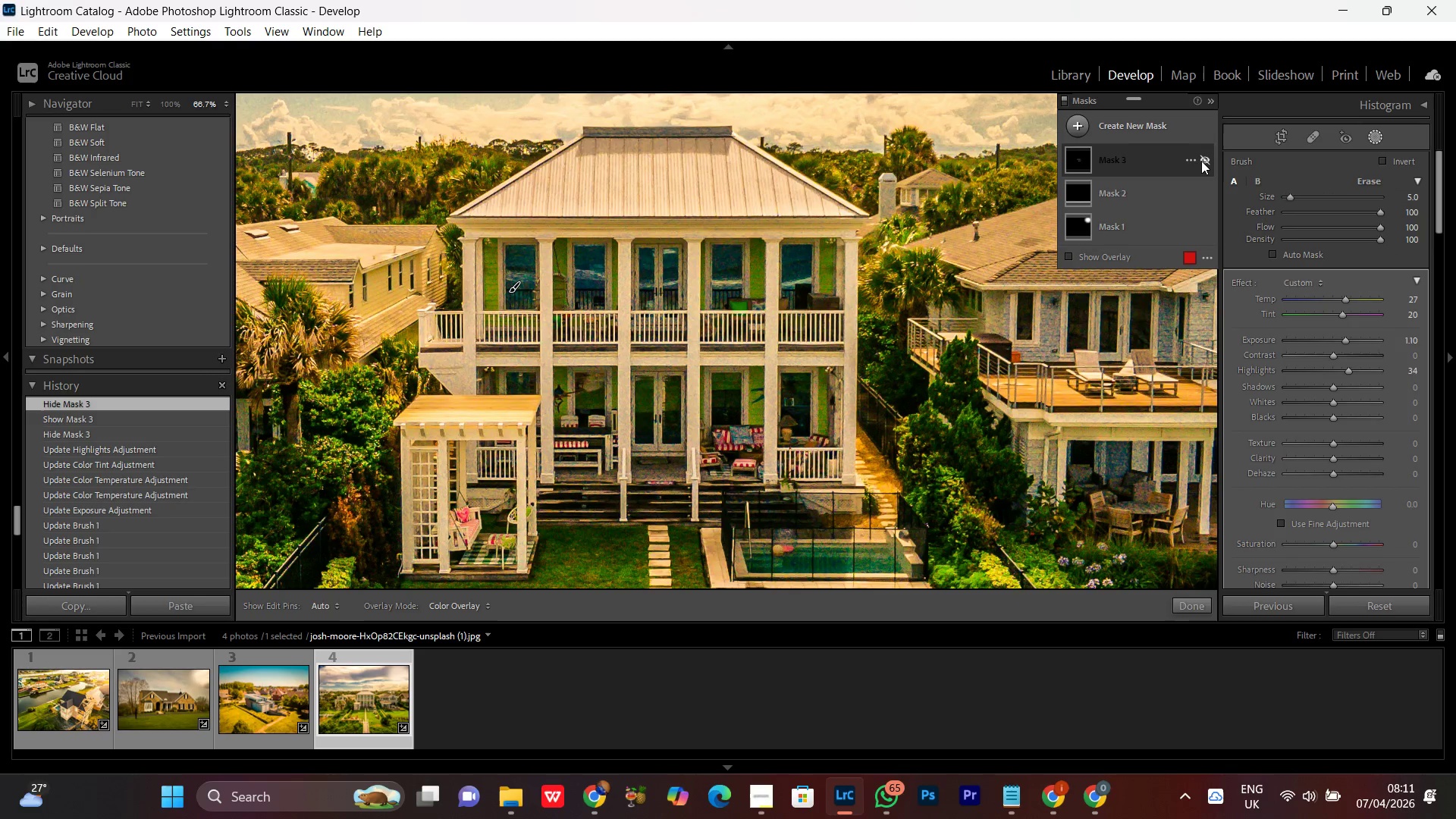 
left_click([1201, 161])
 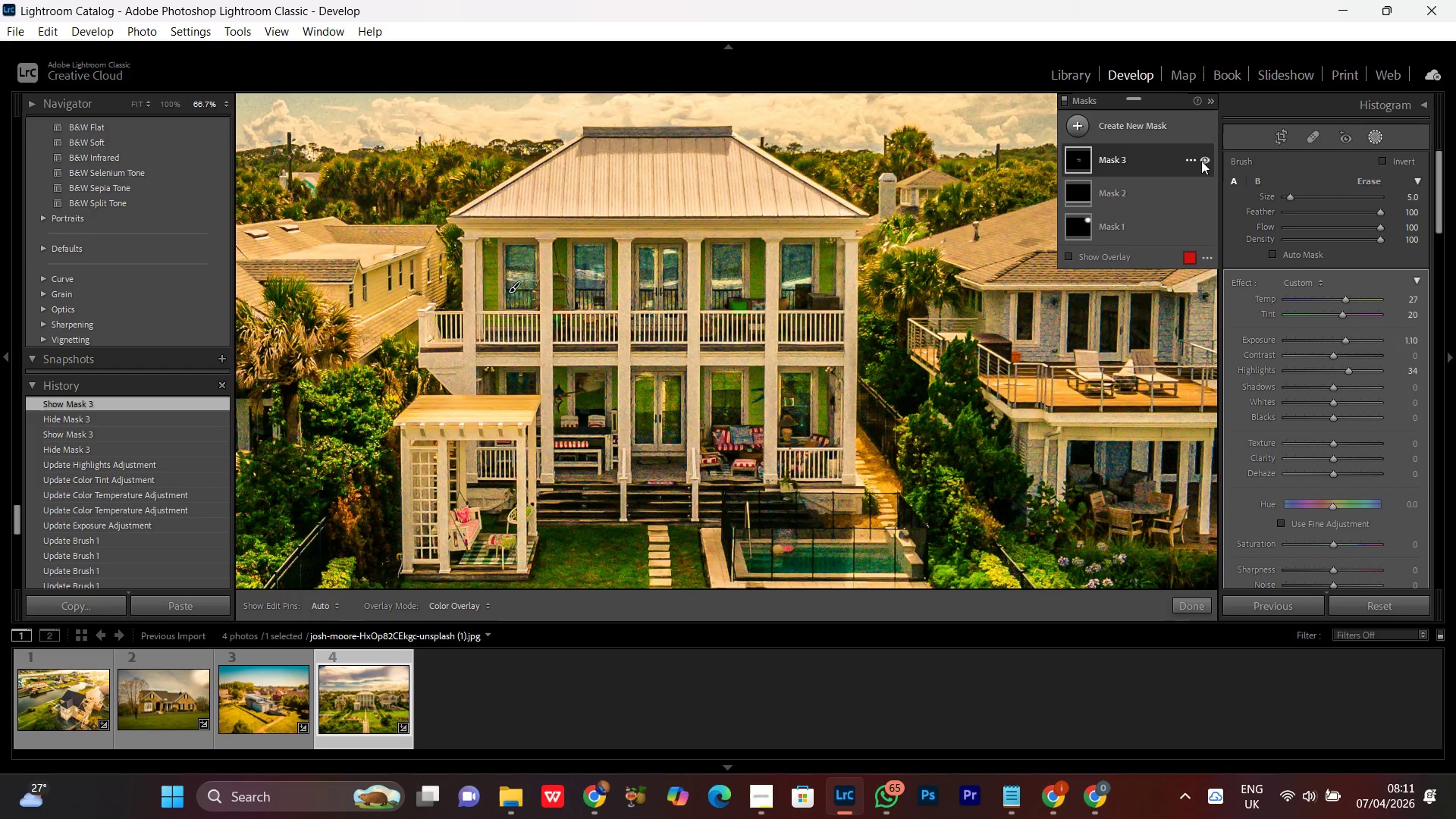 
left_click([1201, 161])
 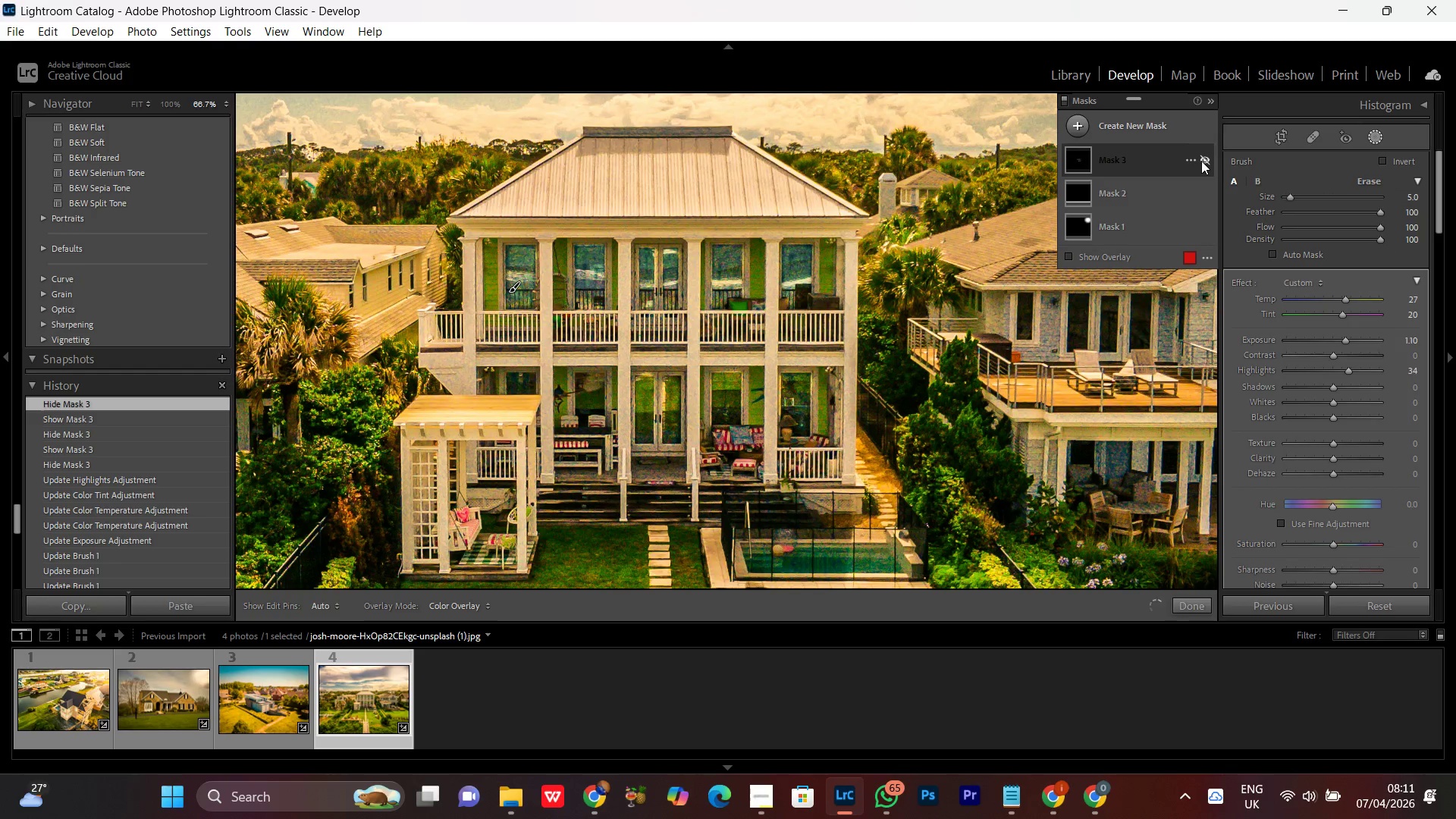 
left_click([1201, 161])
 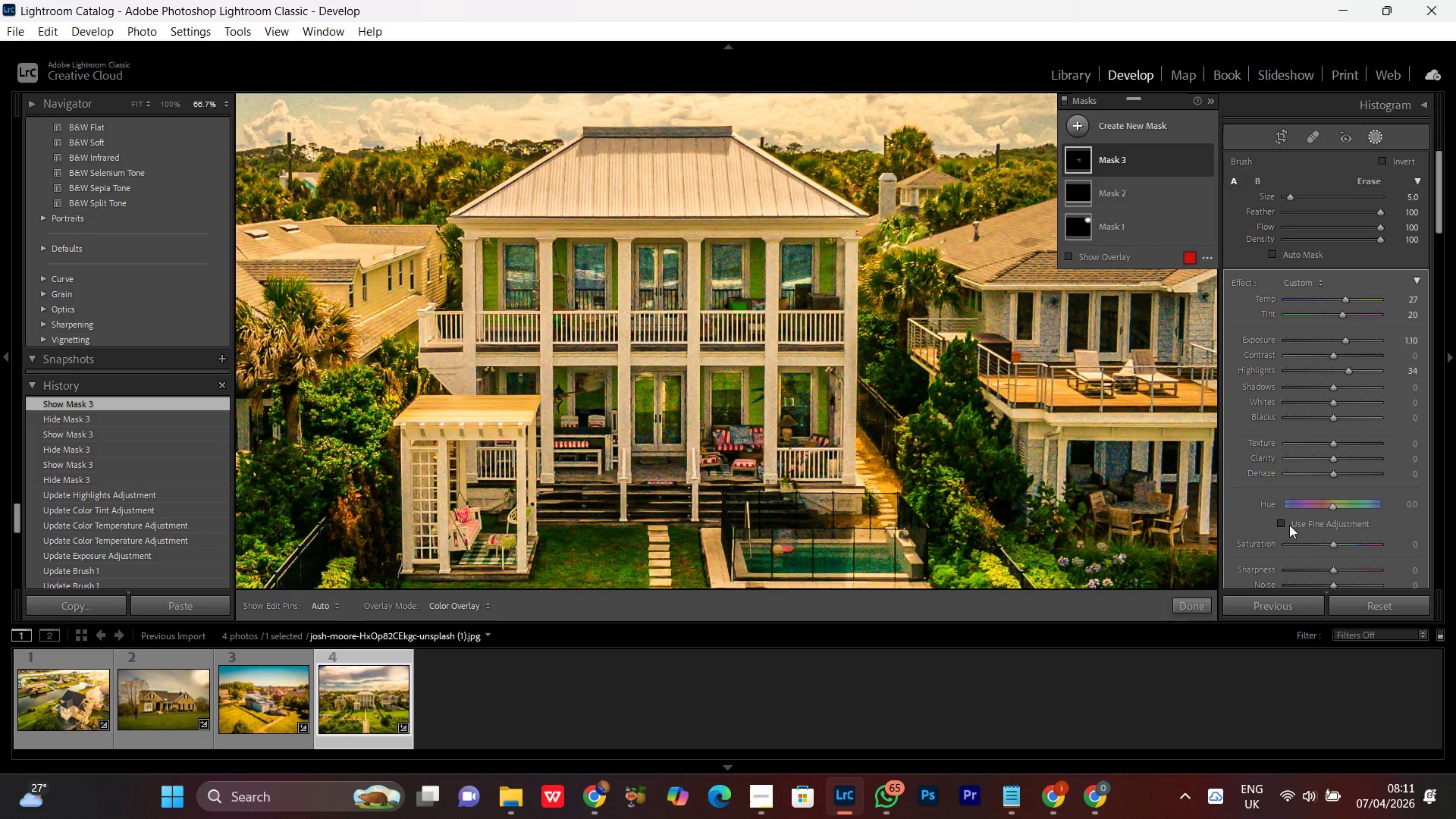 
wait(7.05)
 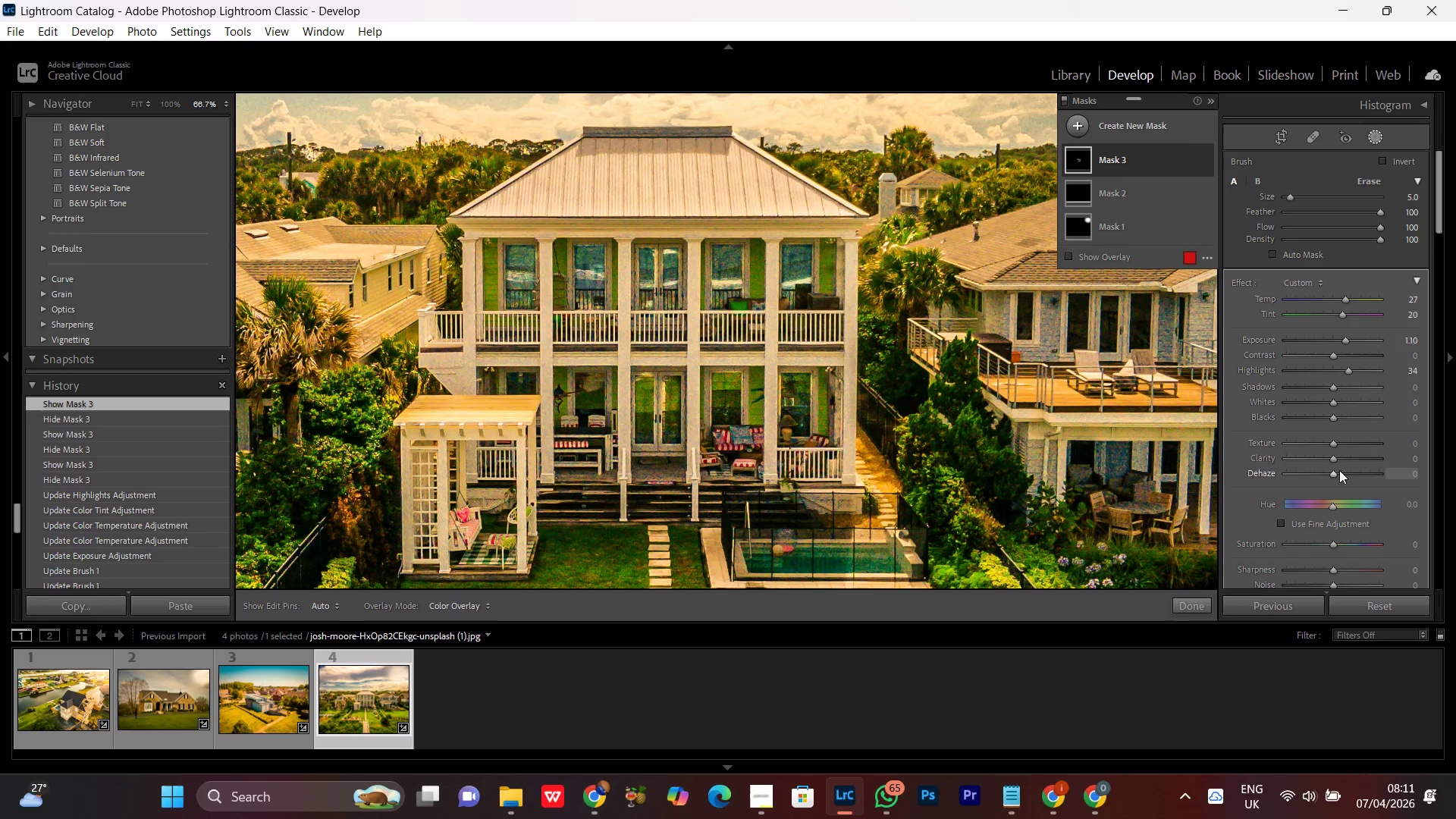 
left_click([1332, 440])
 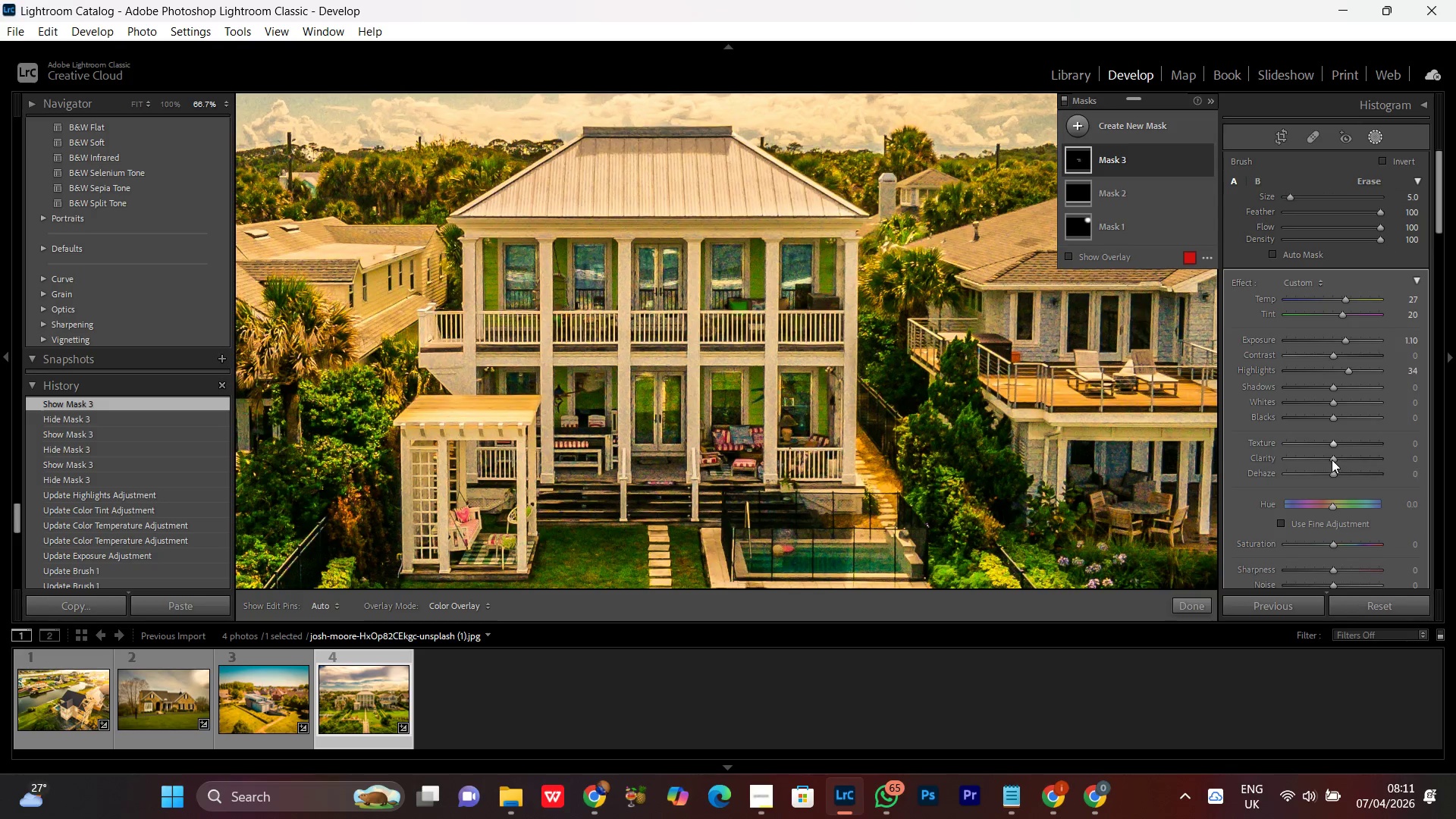 
left_click([1332, 459])
 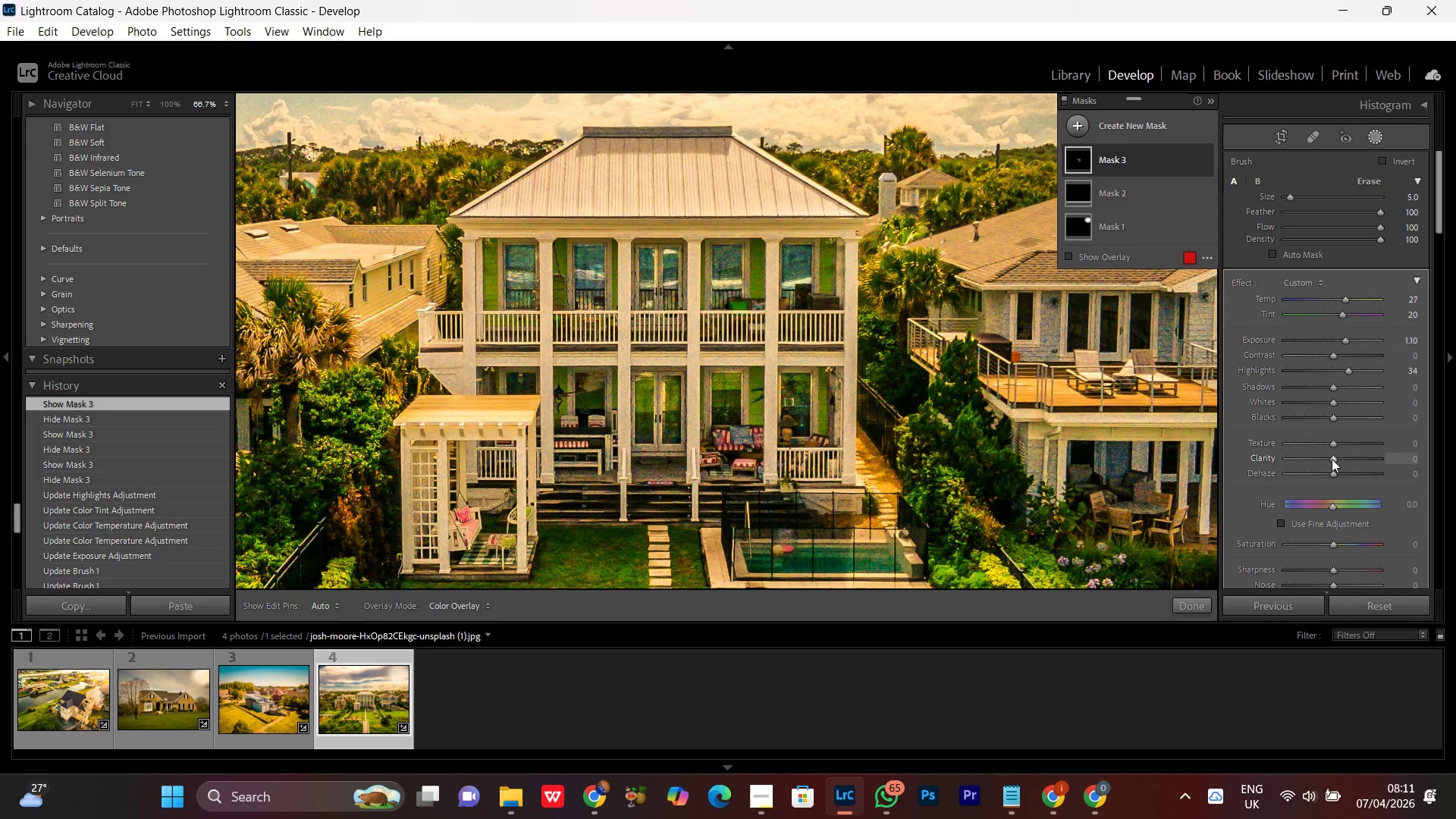 
scroll: coordinate [1323, 463], scroll_direction: down, amount: 16.0
 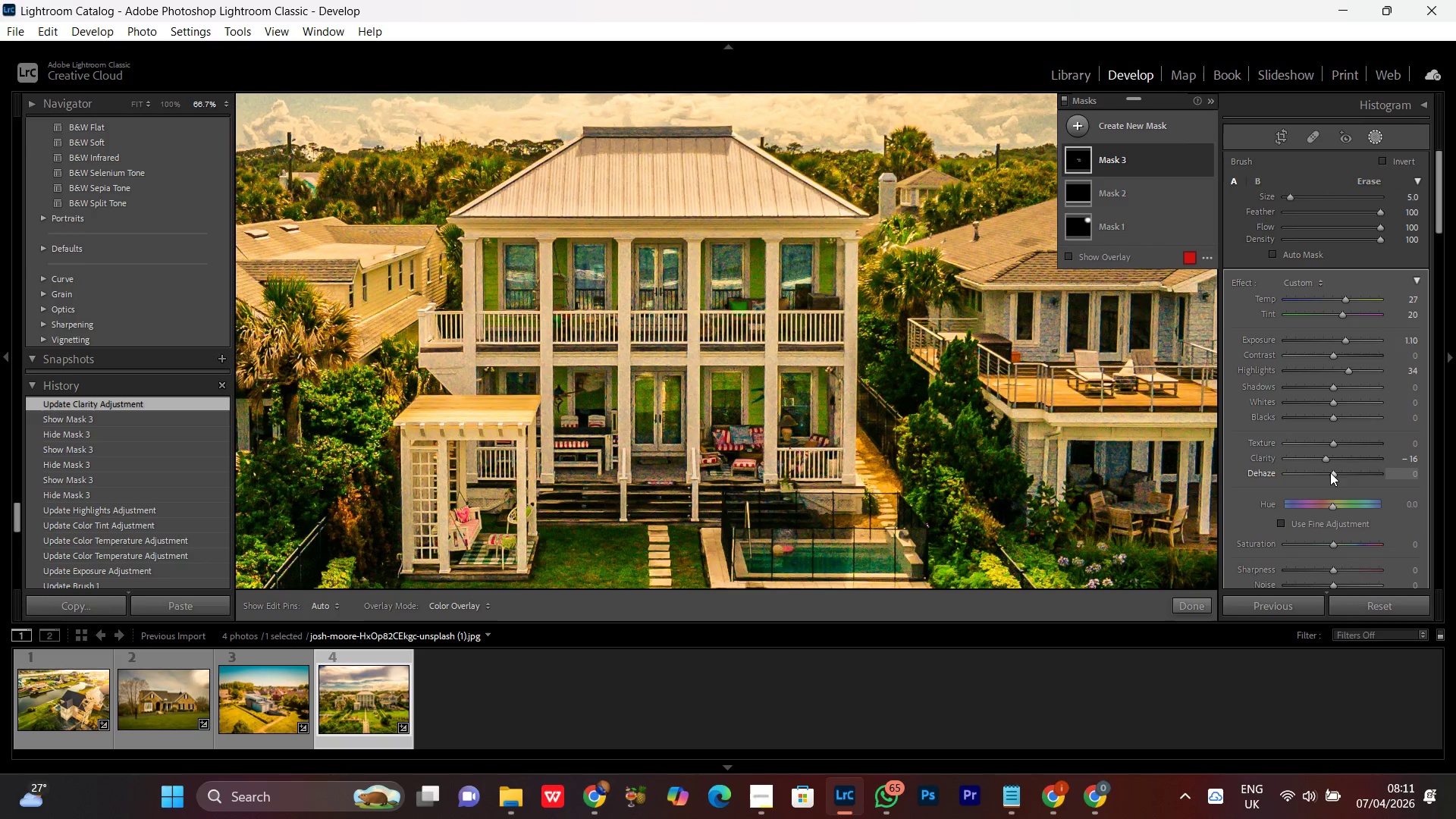 
left_click([1333, 472])
 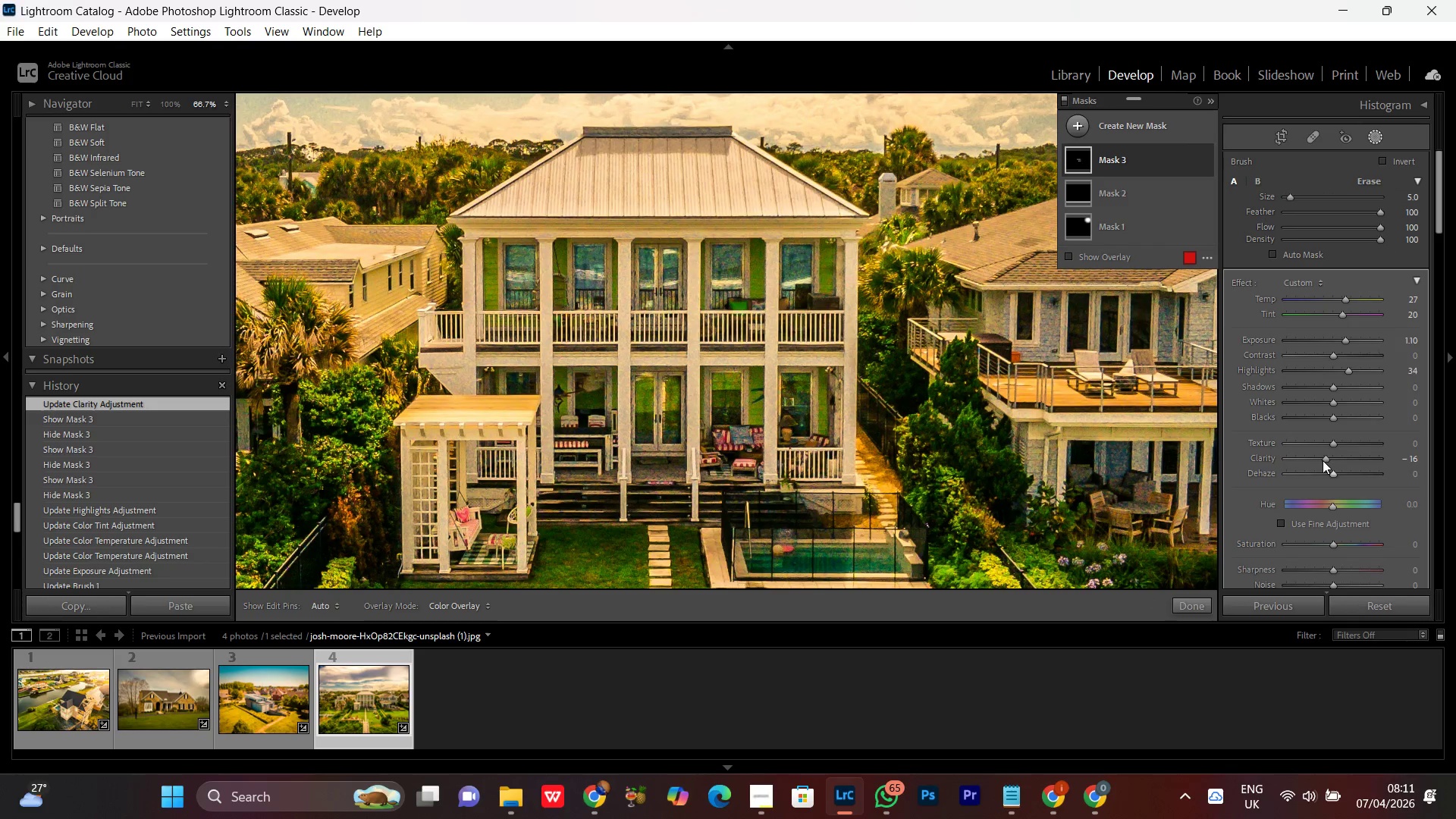 
scroll: coordinate [1318, 460], scroll_direction: down, amount: 7.0
 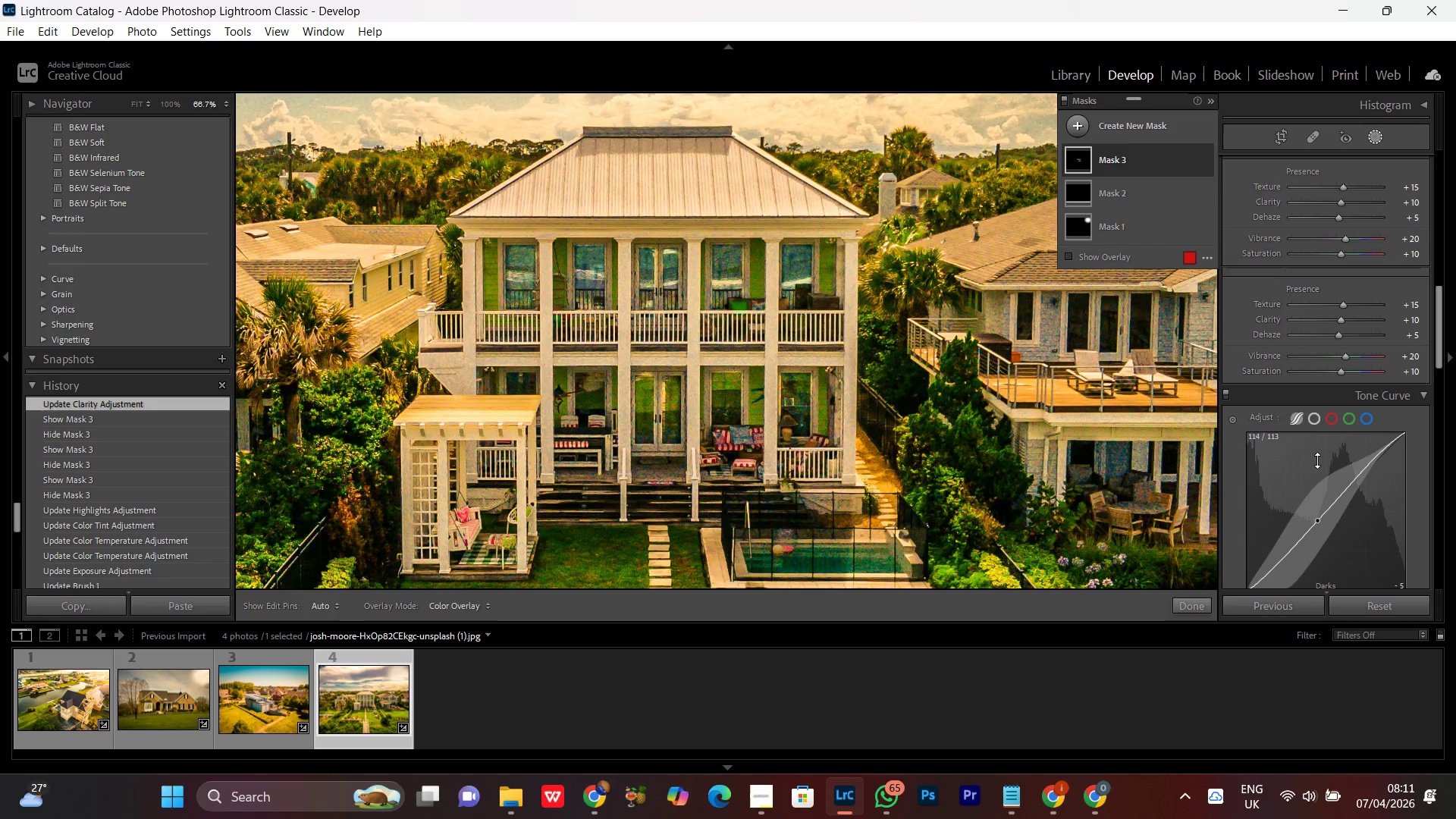 
scroll: coordinate [1317, 460], scroll_direction: up, amount: 1.0
 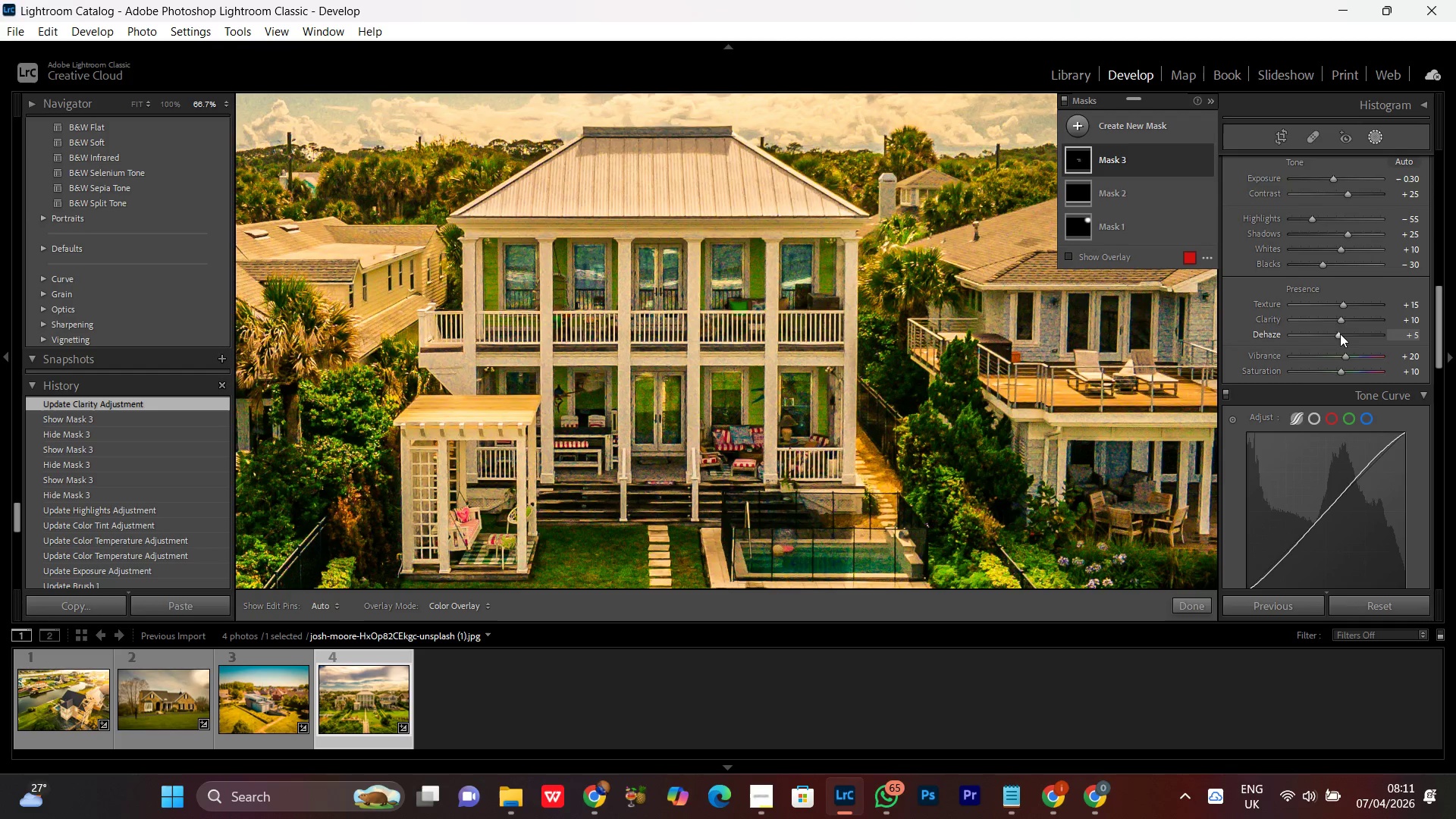 
left_click([1338, 333])
 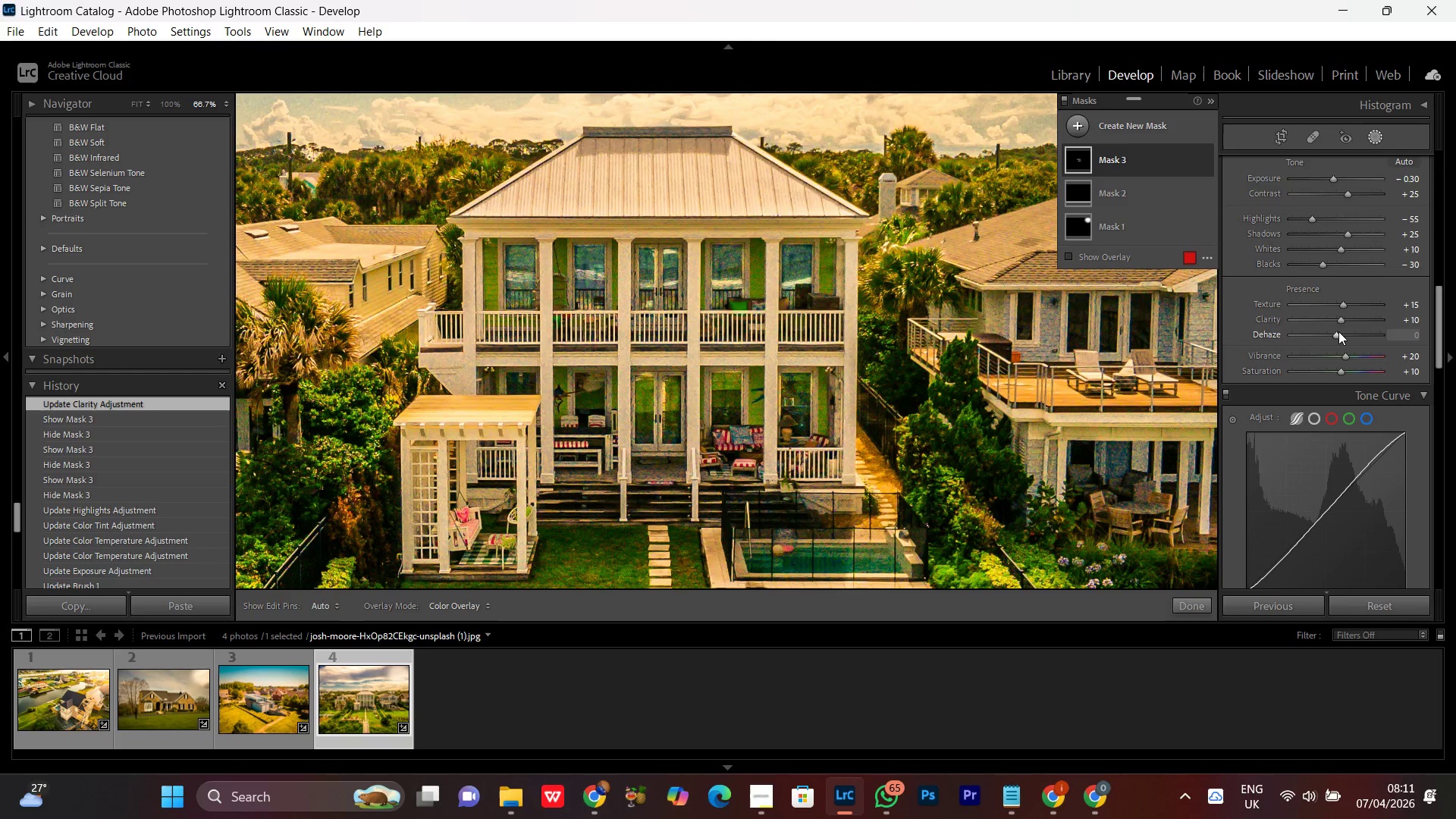 
scroll: coordinate [1338, 331], scroll_direction: down, amount: 4.0
 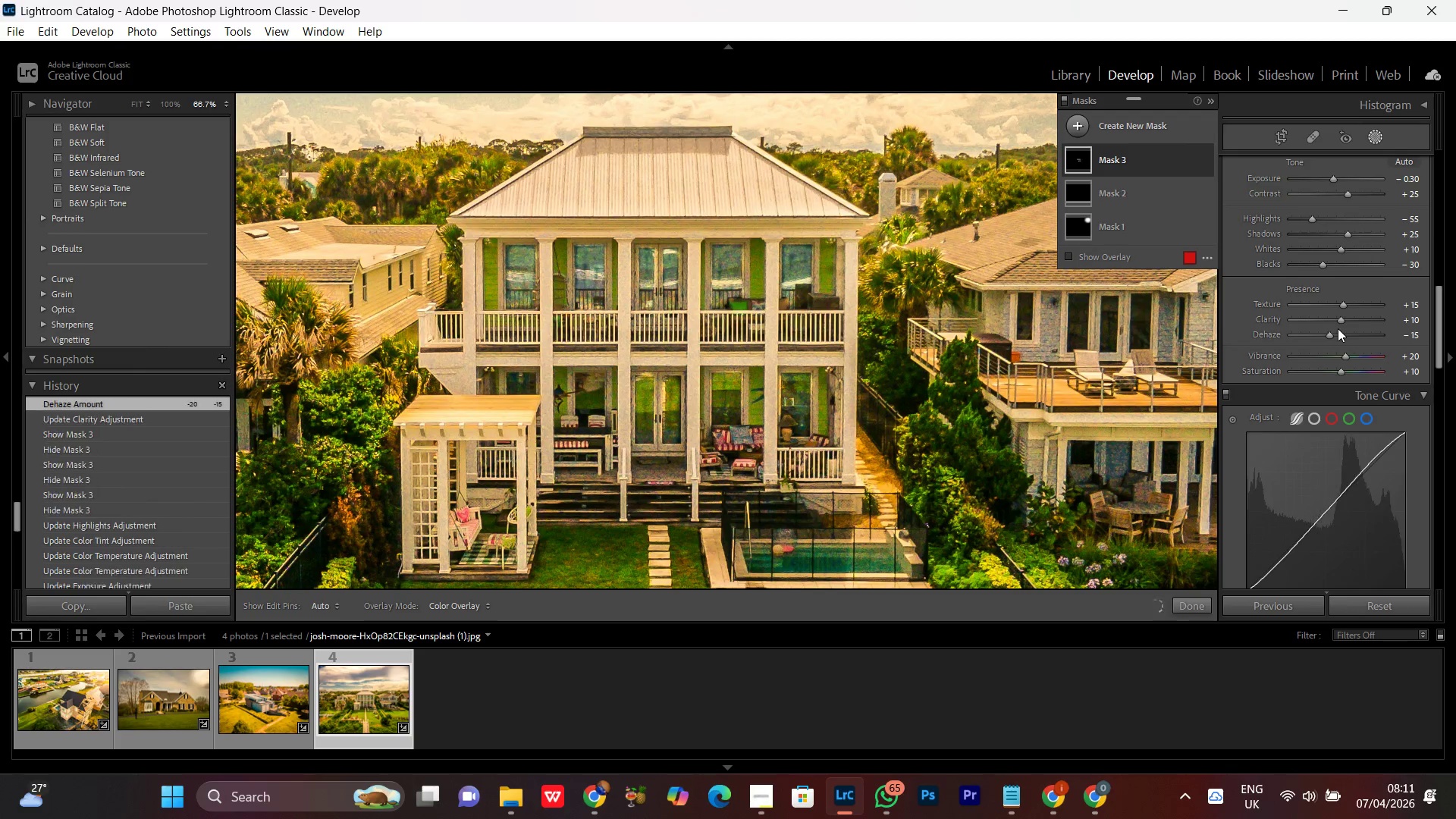 
scroll: coordinate [1338, 328], scroll_direction: up, amount: 1.0
 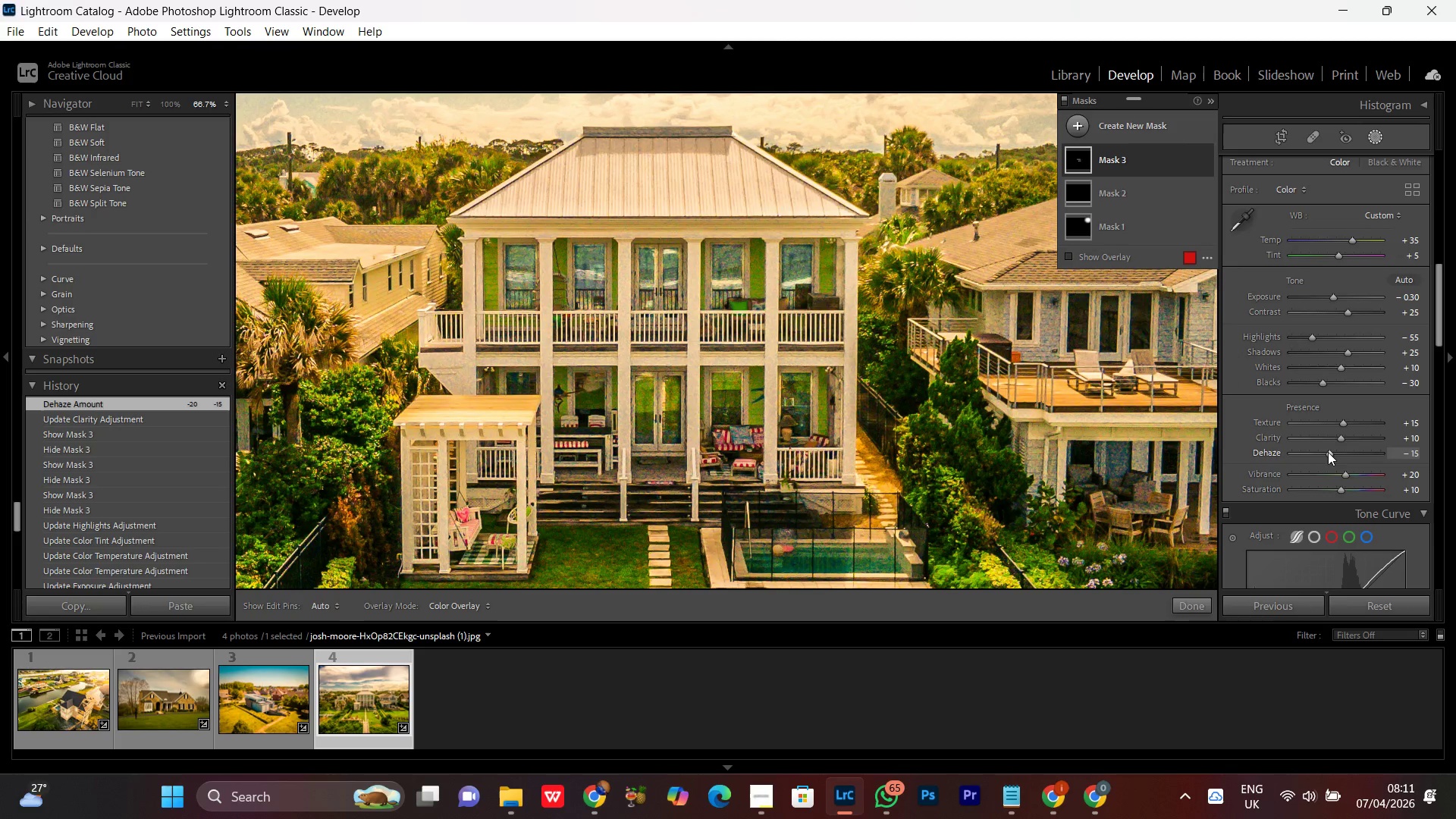 
left_click([1328, 456])
 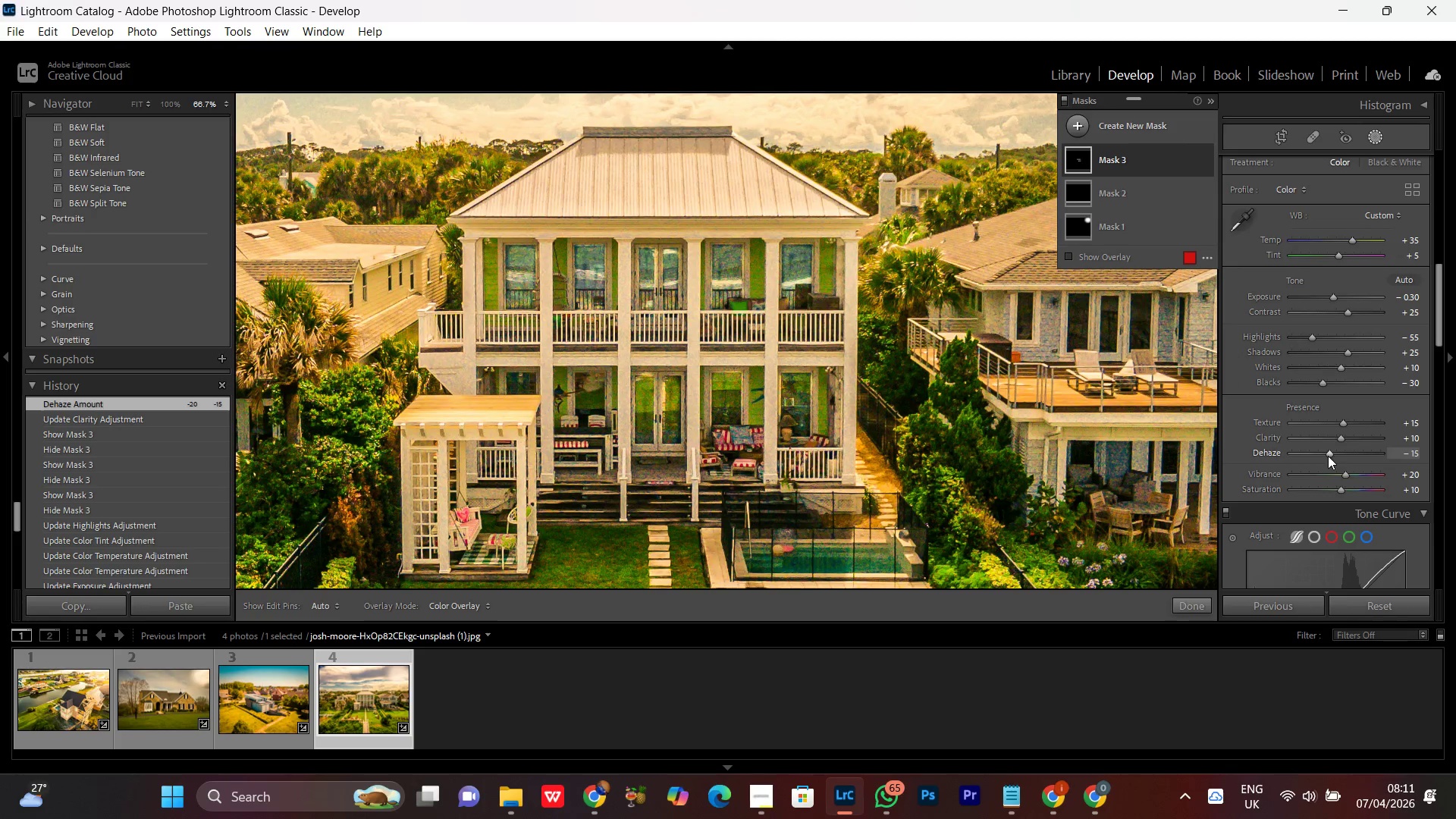 
scroll: coordinate [1323, 460], scroll_direction: up, amount: 7.0
 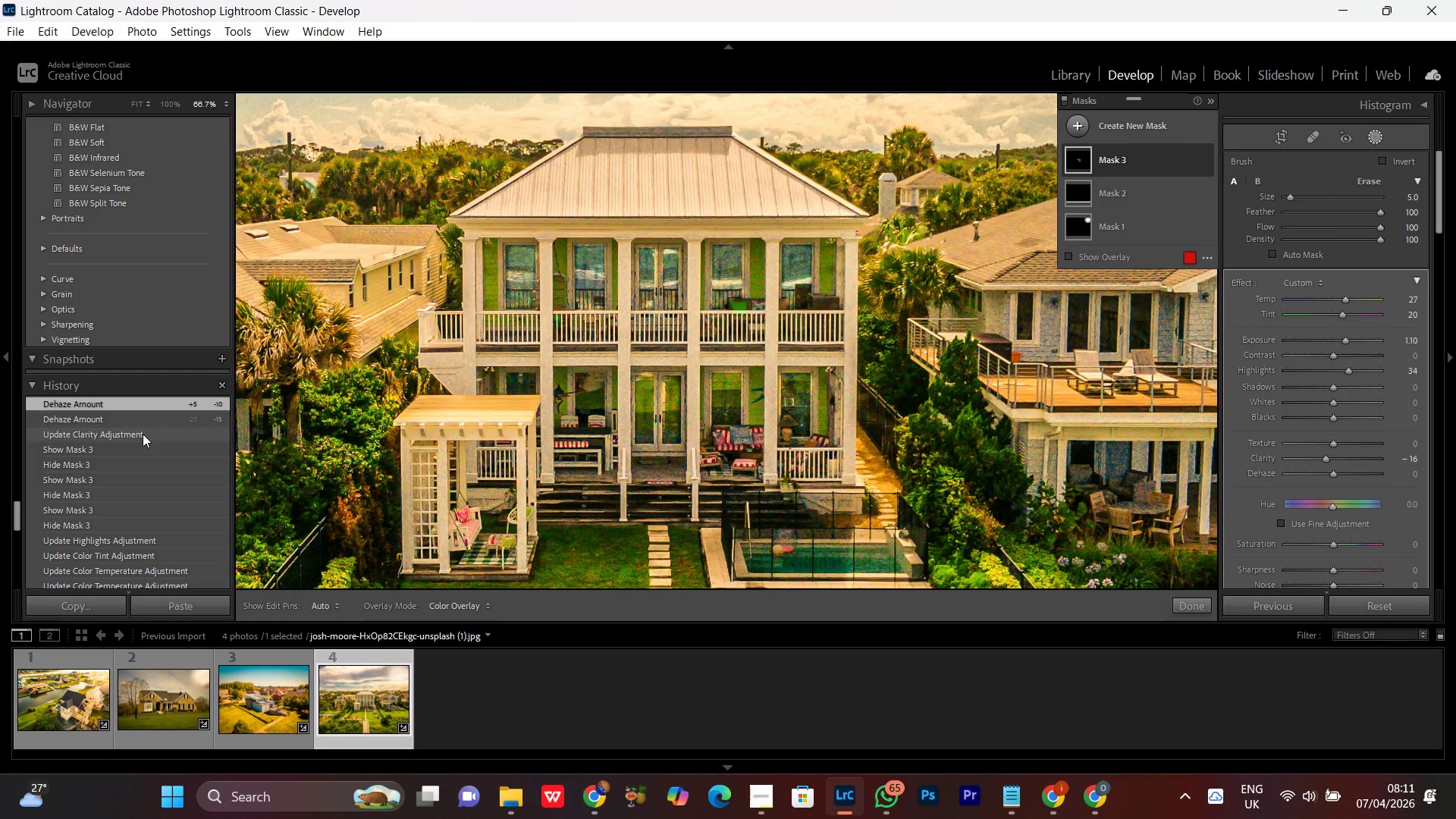 
left_click([121, 422])
 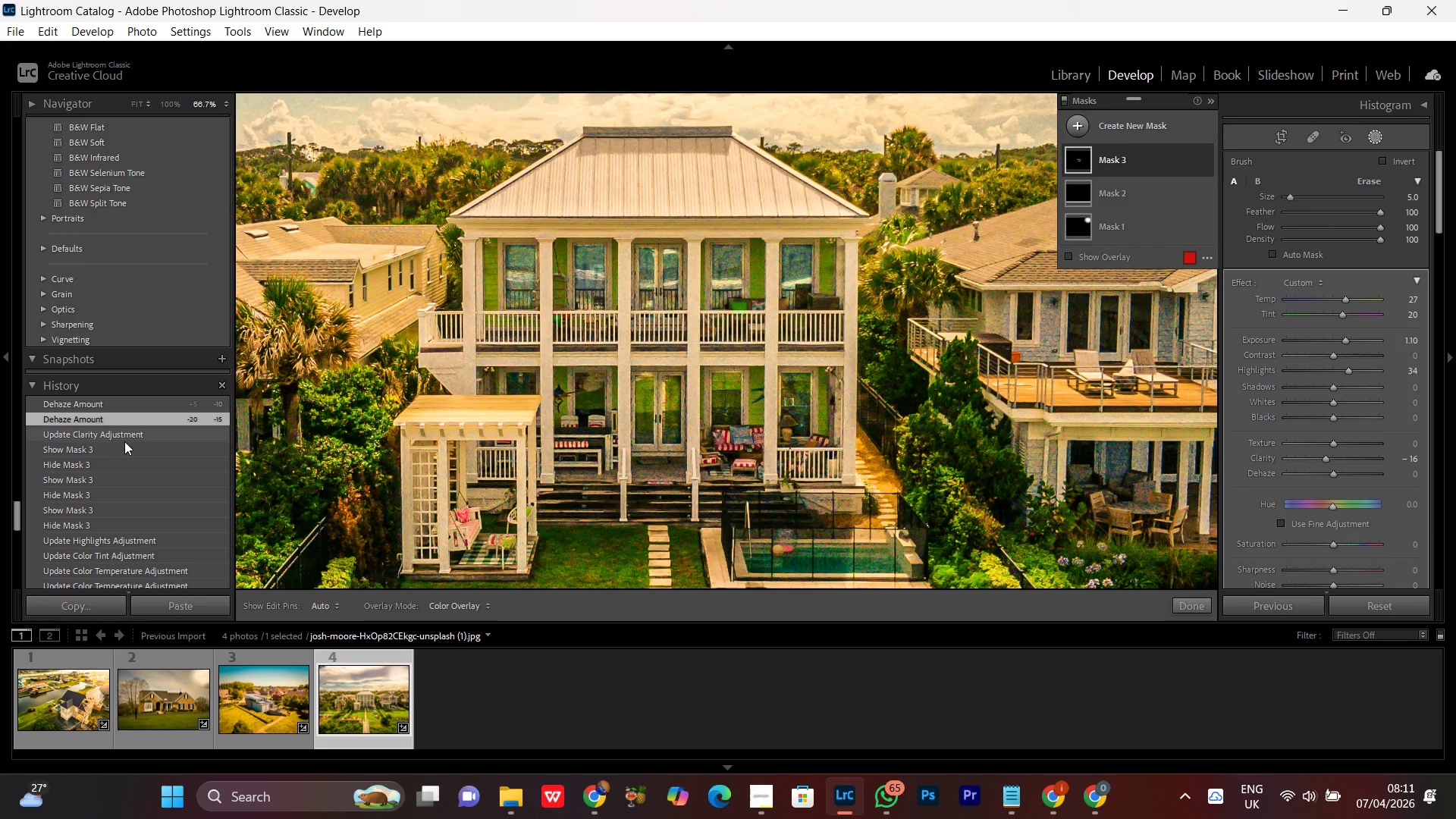 
left_click([131, 431])
 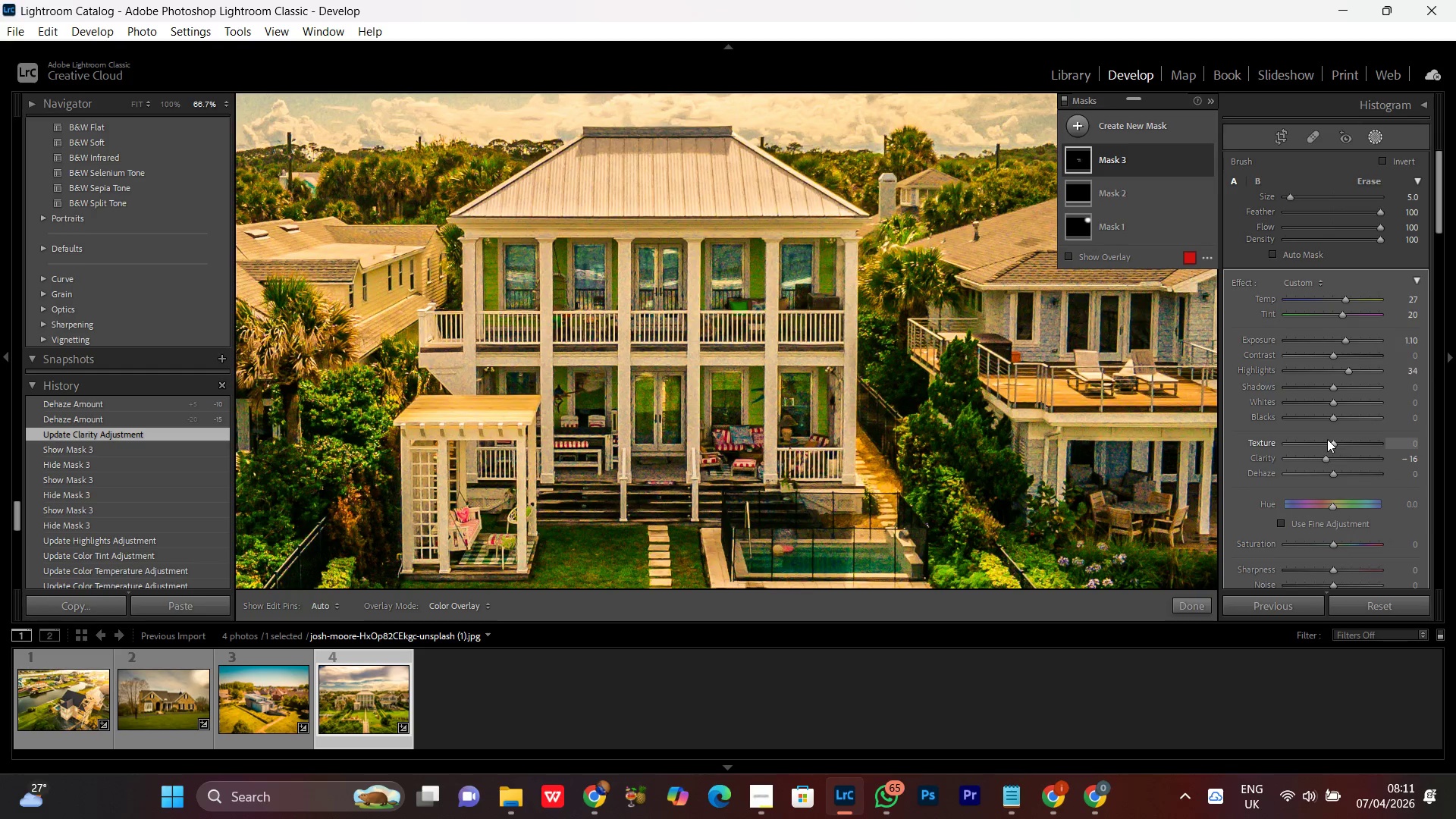 
left_click([1334, 447])
 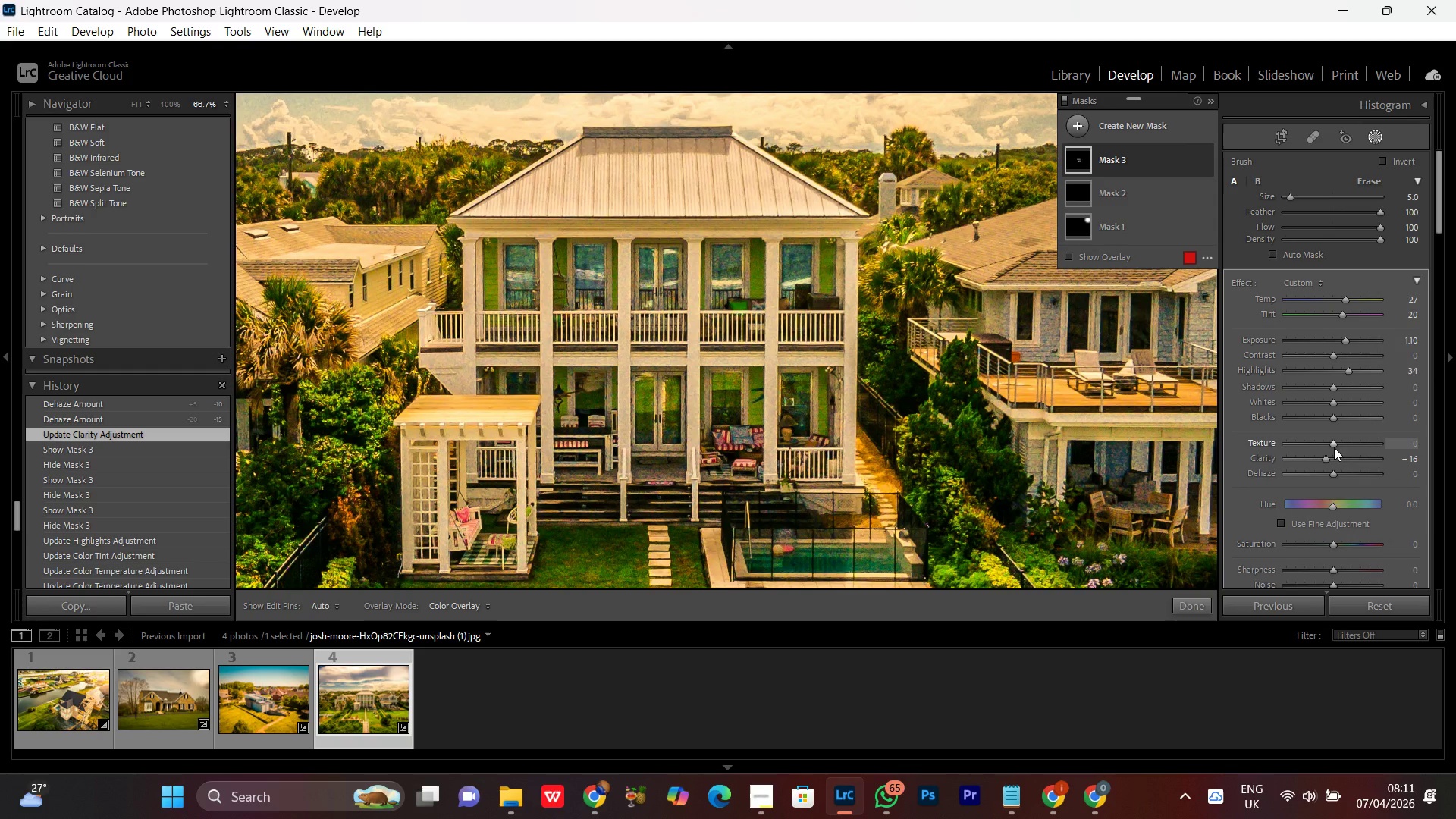 
scroll: coordinate [1334, 447], scroll_direction: down, amount: 6.0
 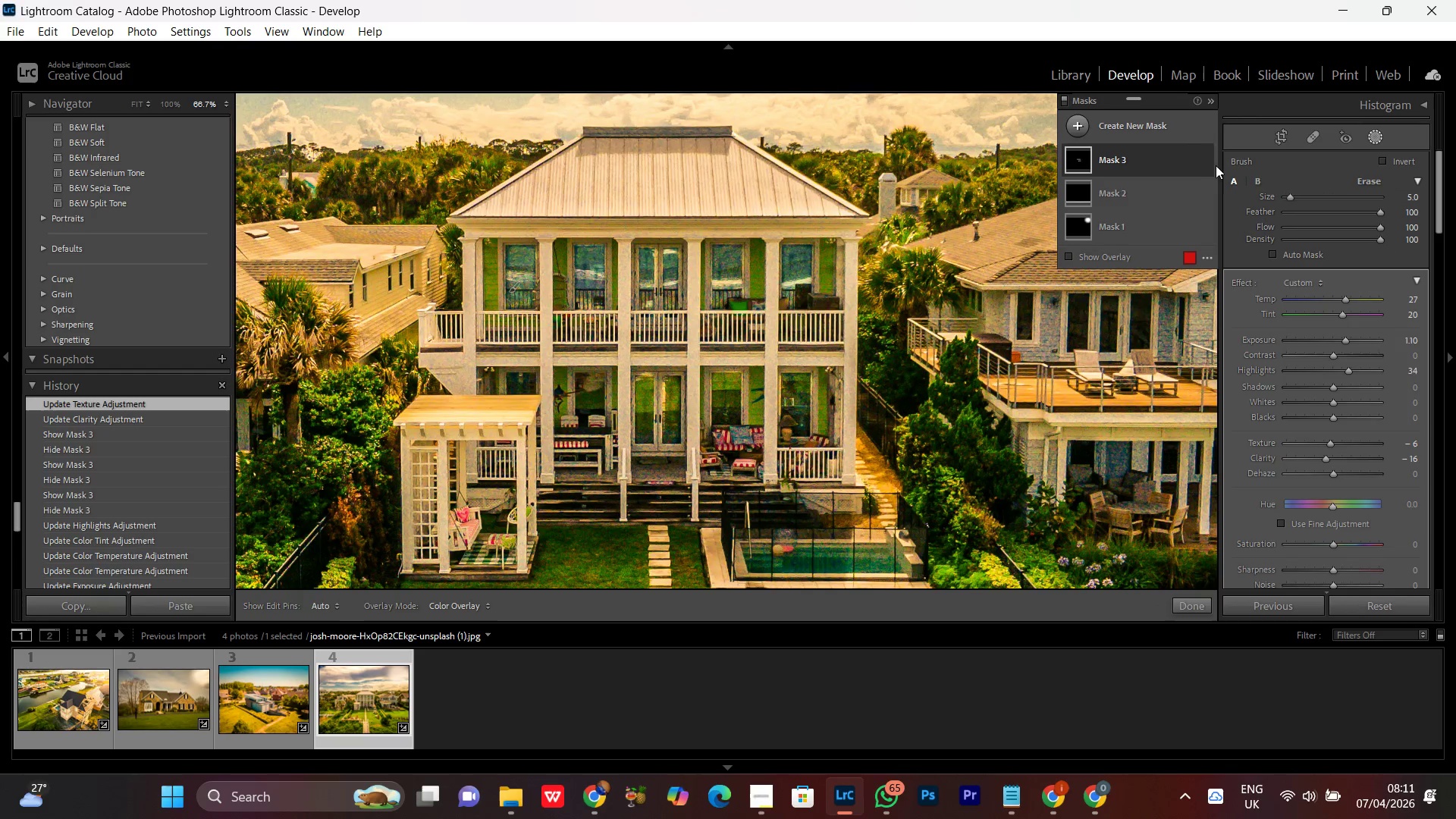 
wait(5.44)
 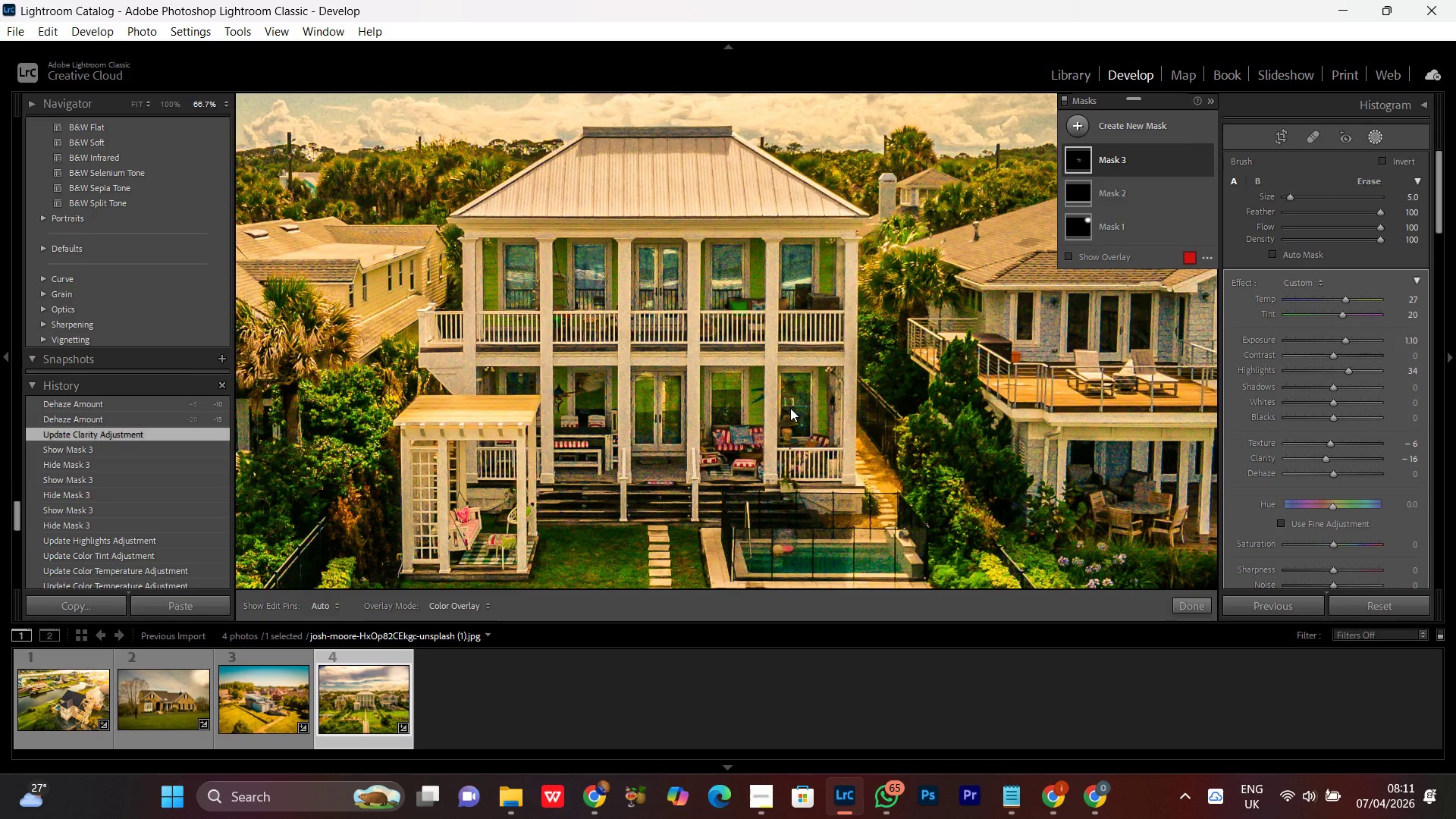 
double_click([1200, 160])
 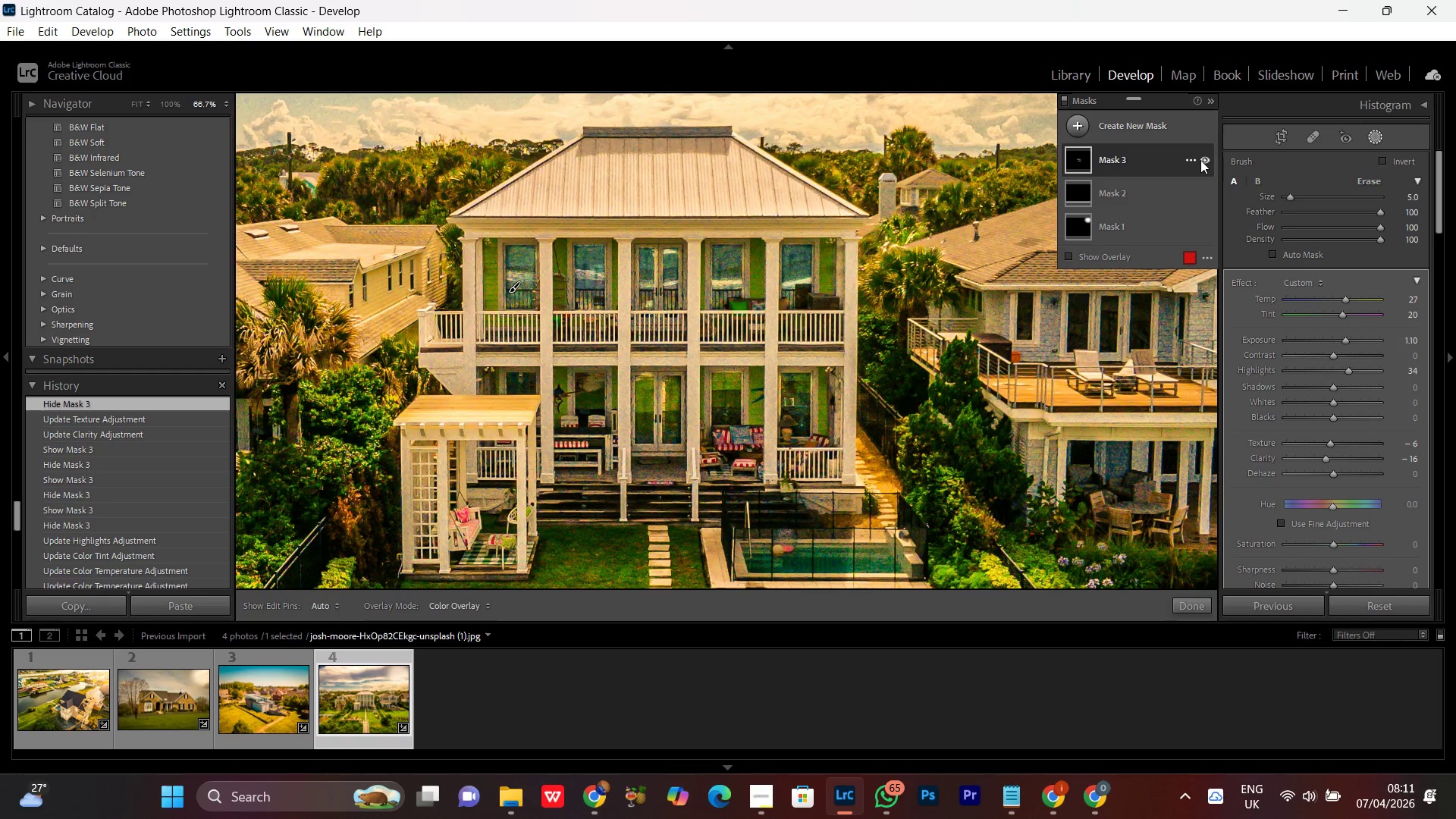 
triple_click([1200, 160])
 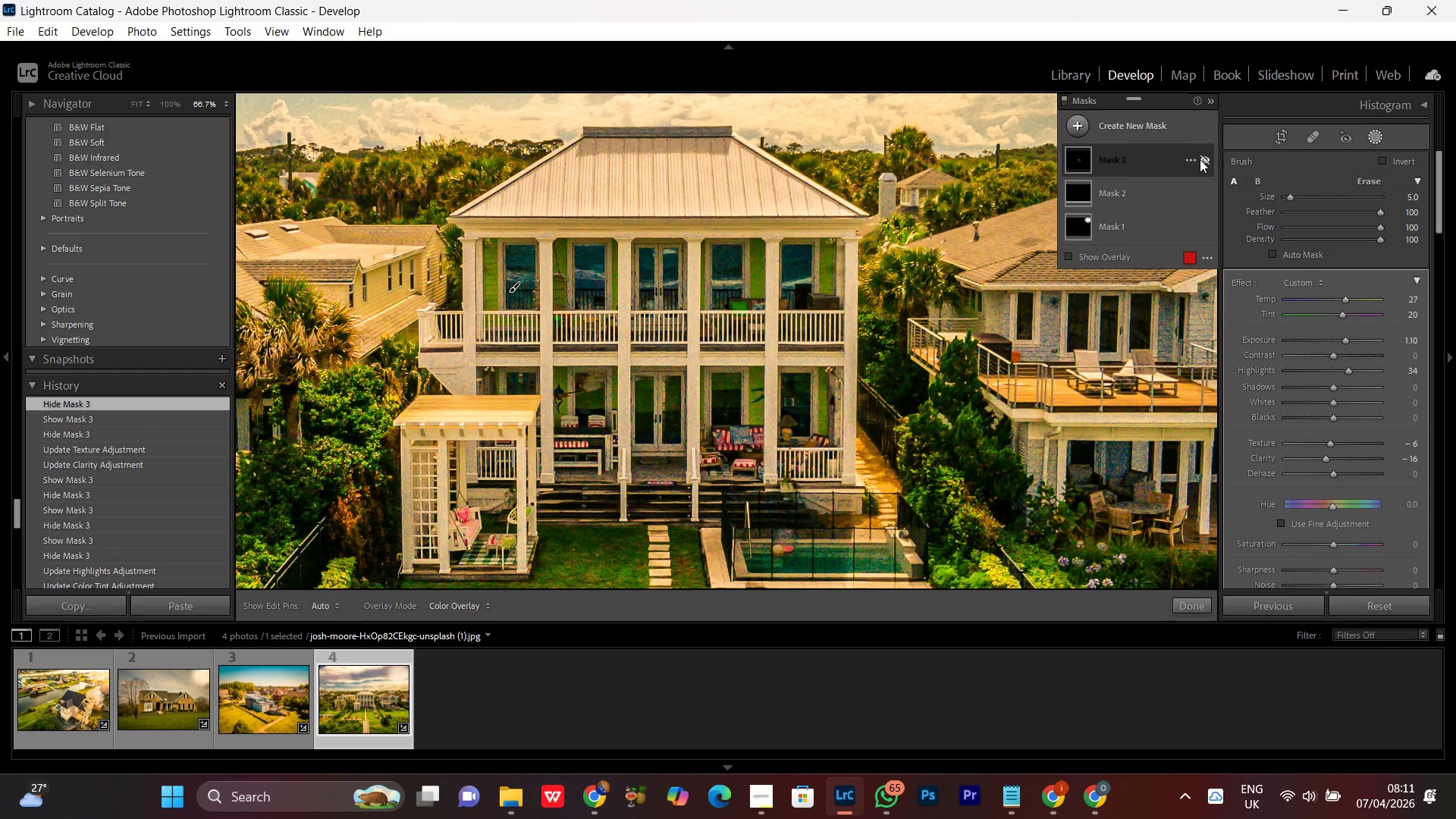 
left_click([1200, 159])
 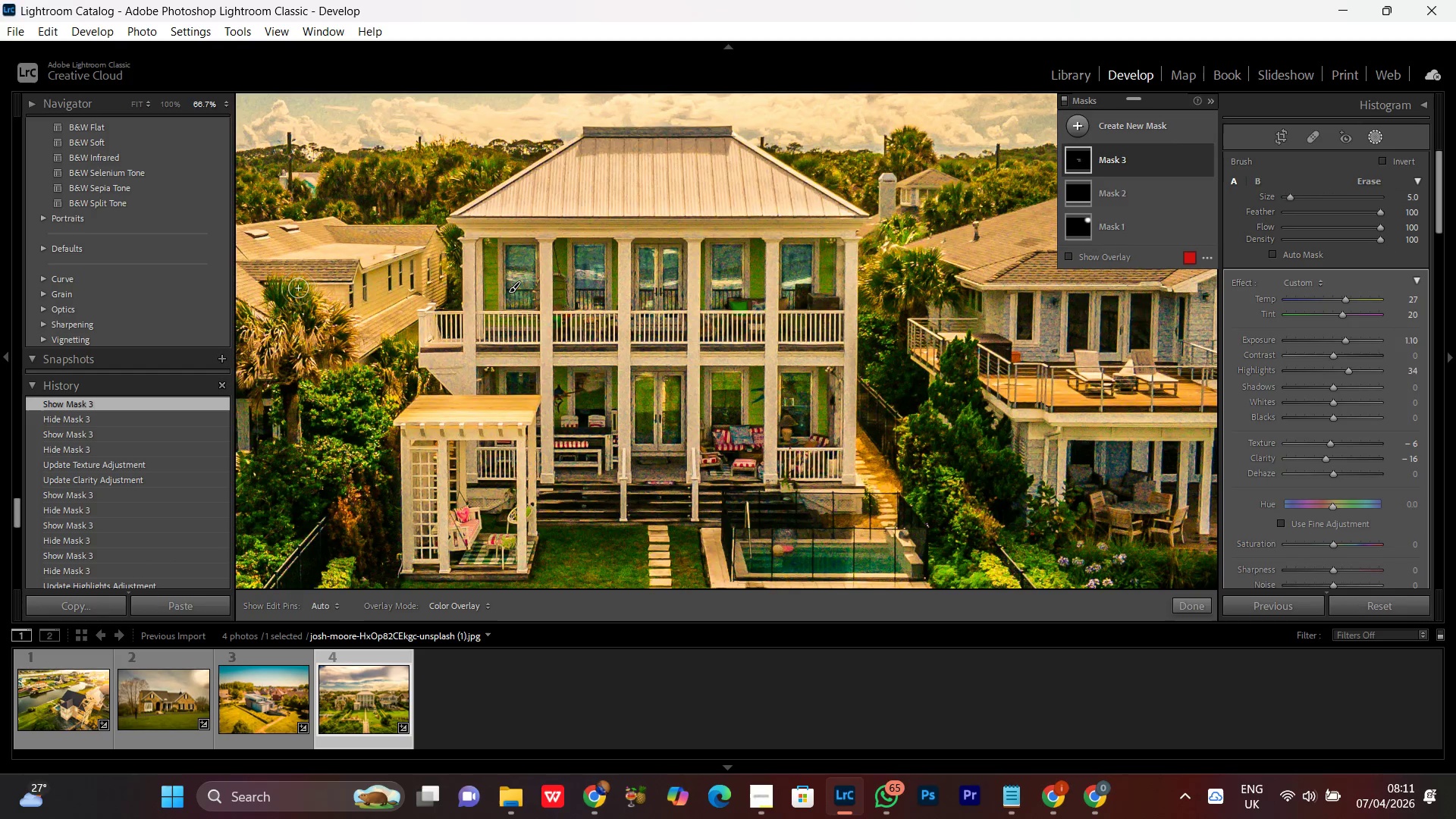 
wait(9.77)
 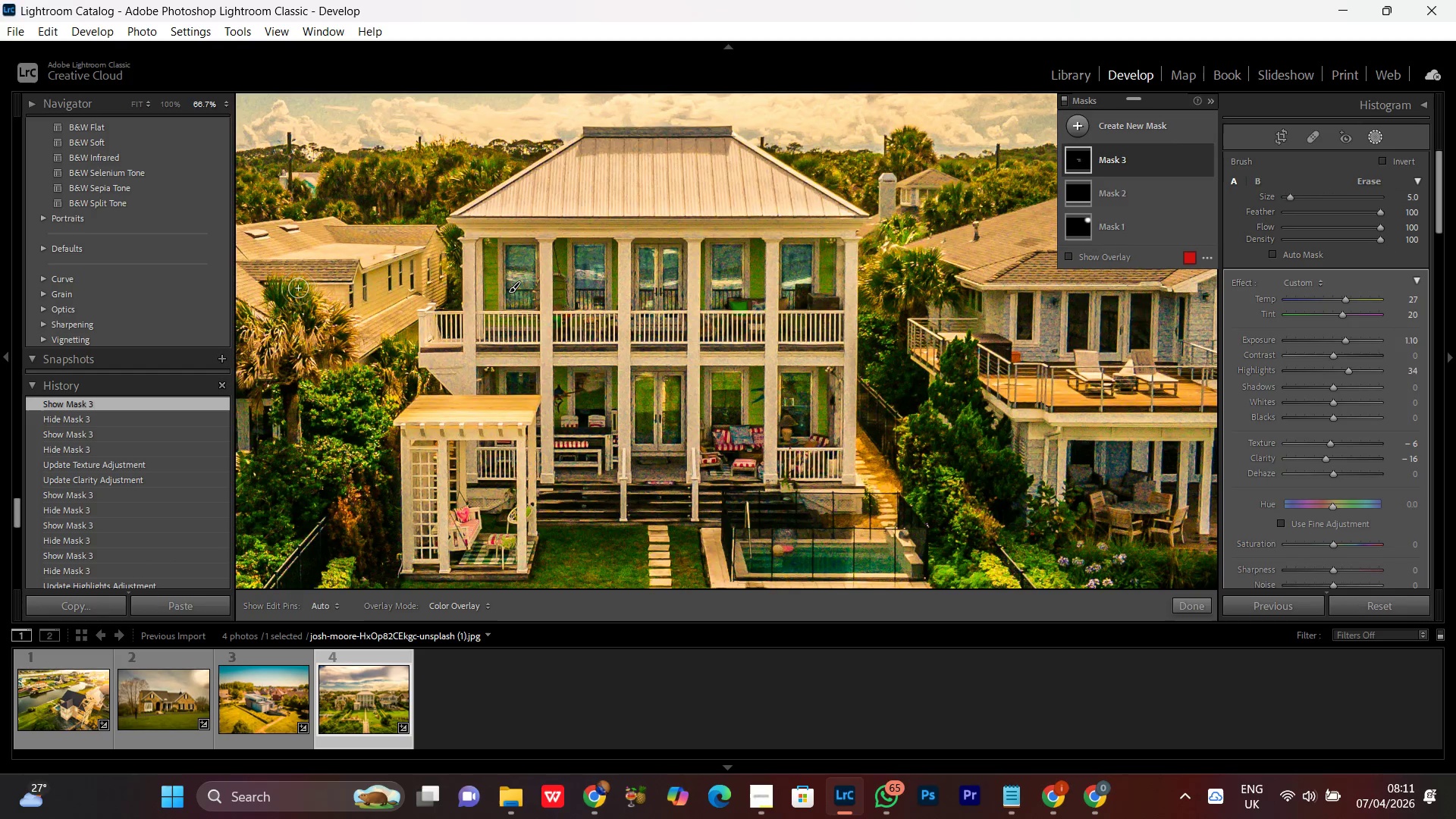 
left_click([1375, 134])
 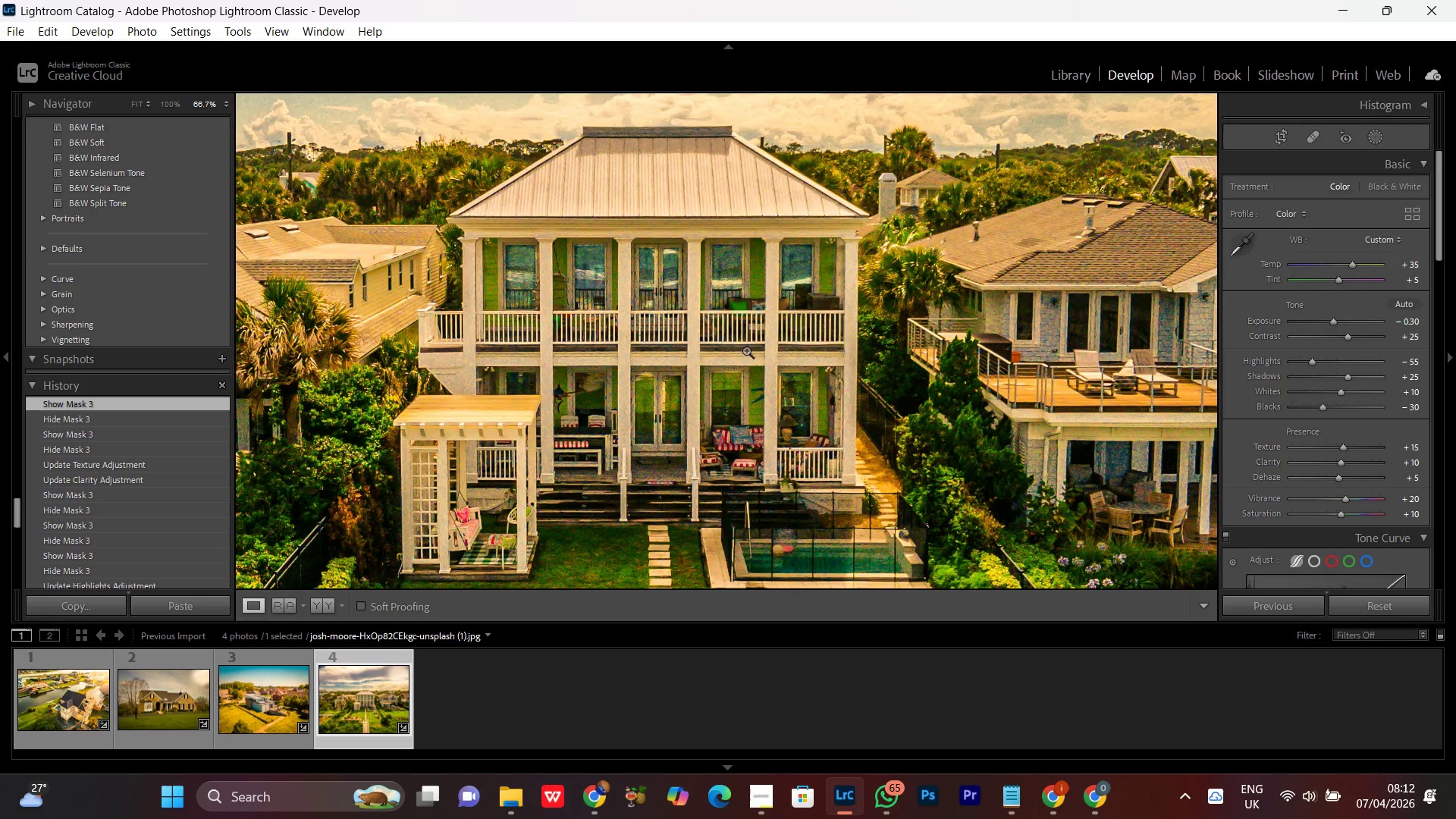 
double_click([746, 350])
 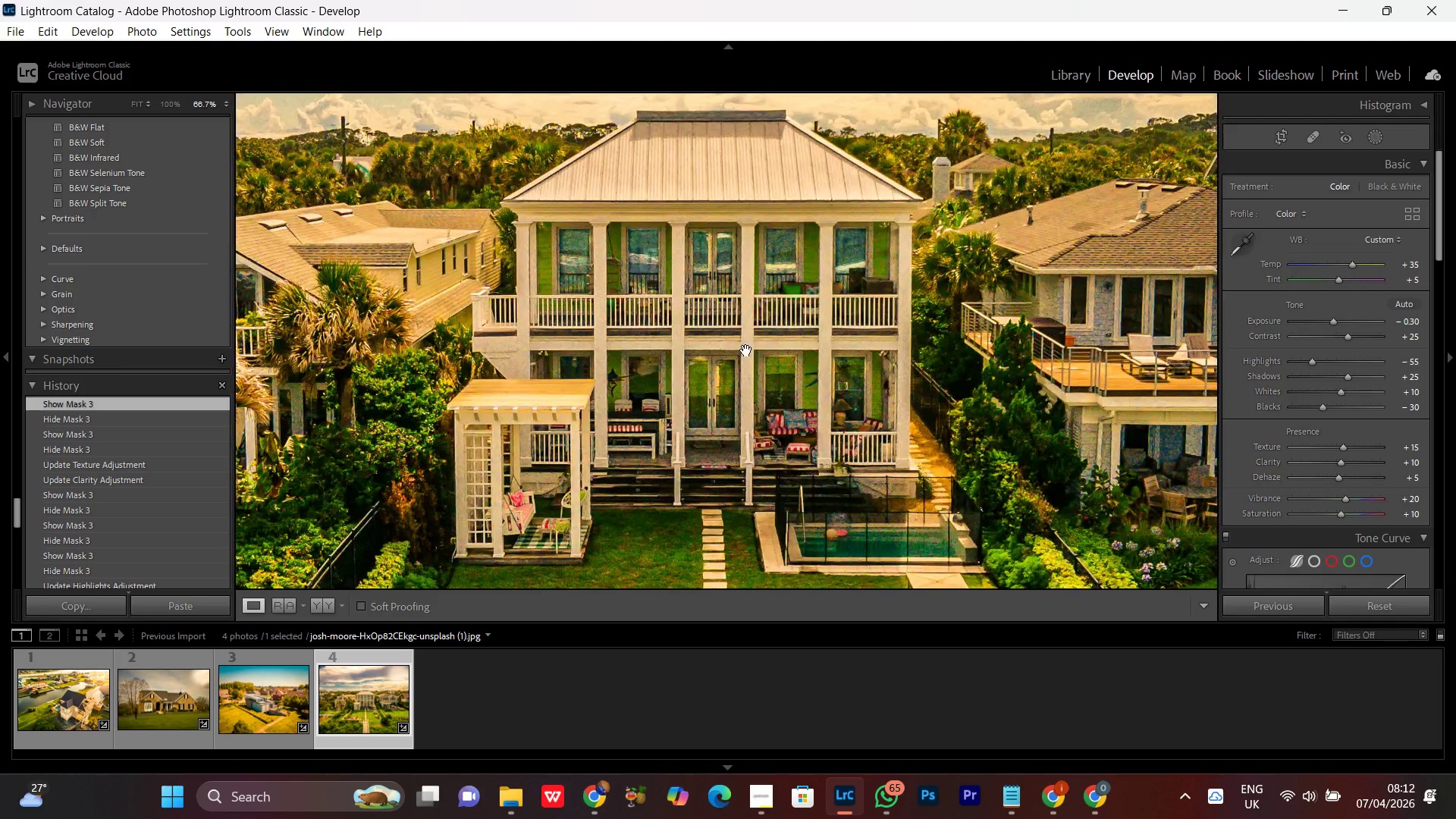 
triple_click([746, 350])
 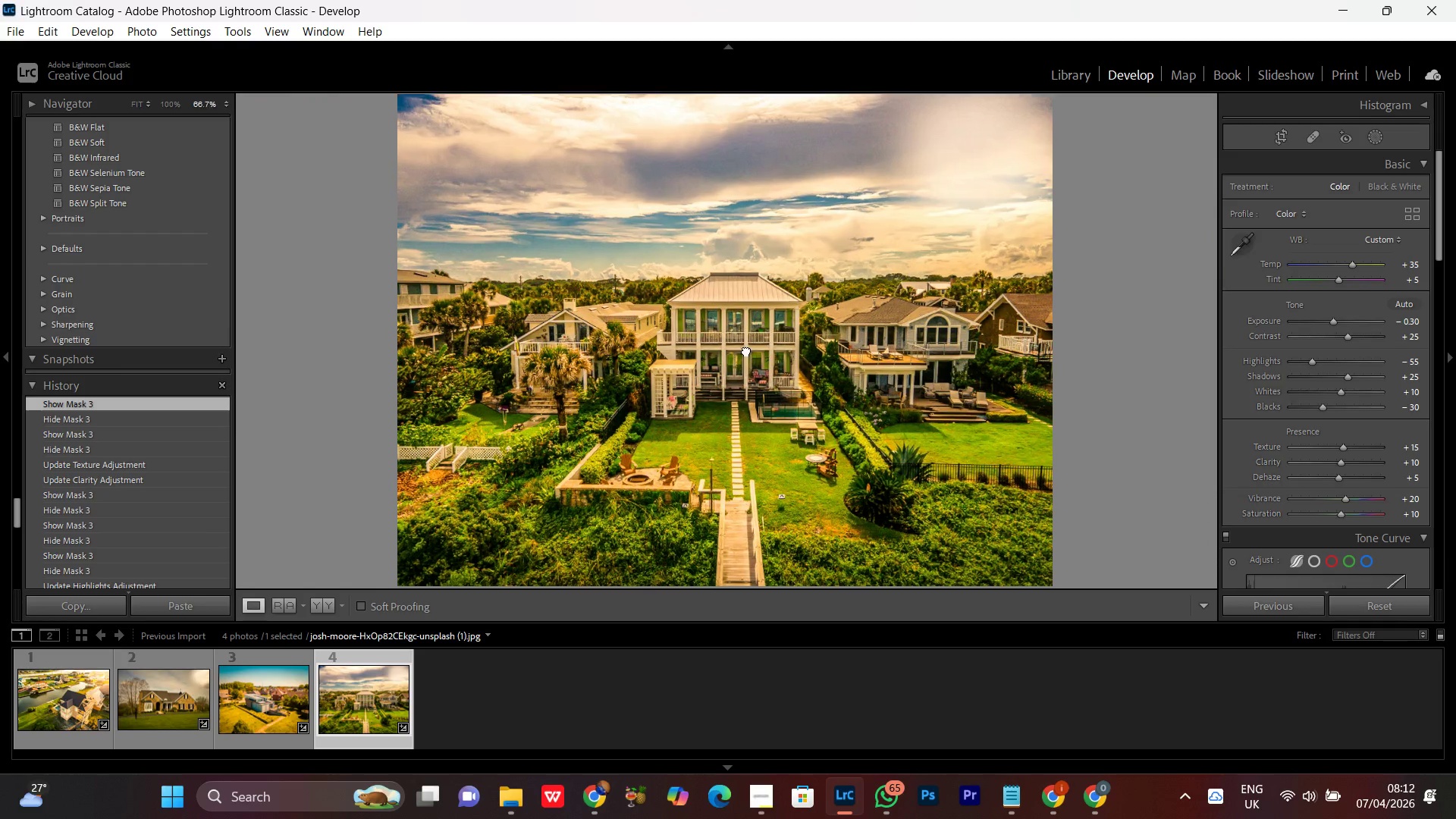 
double_click([746, 350])
 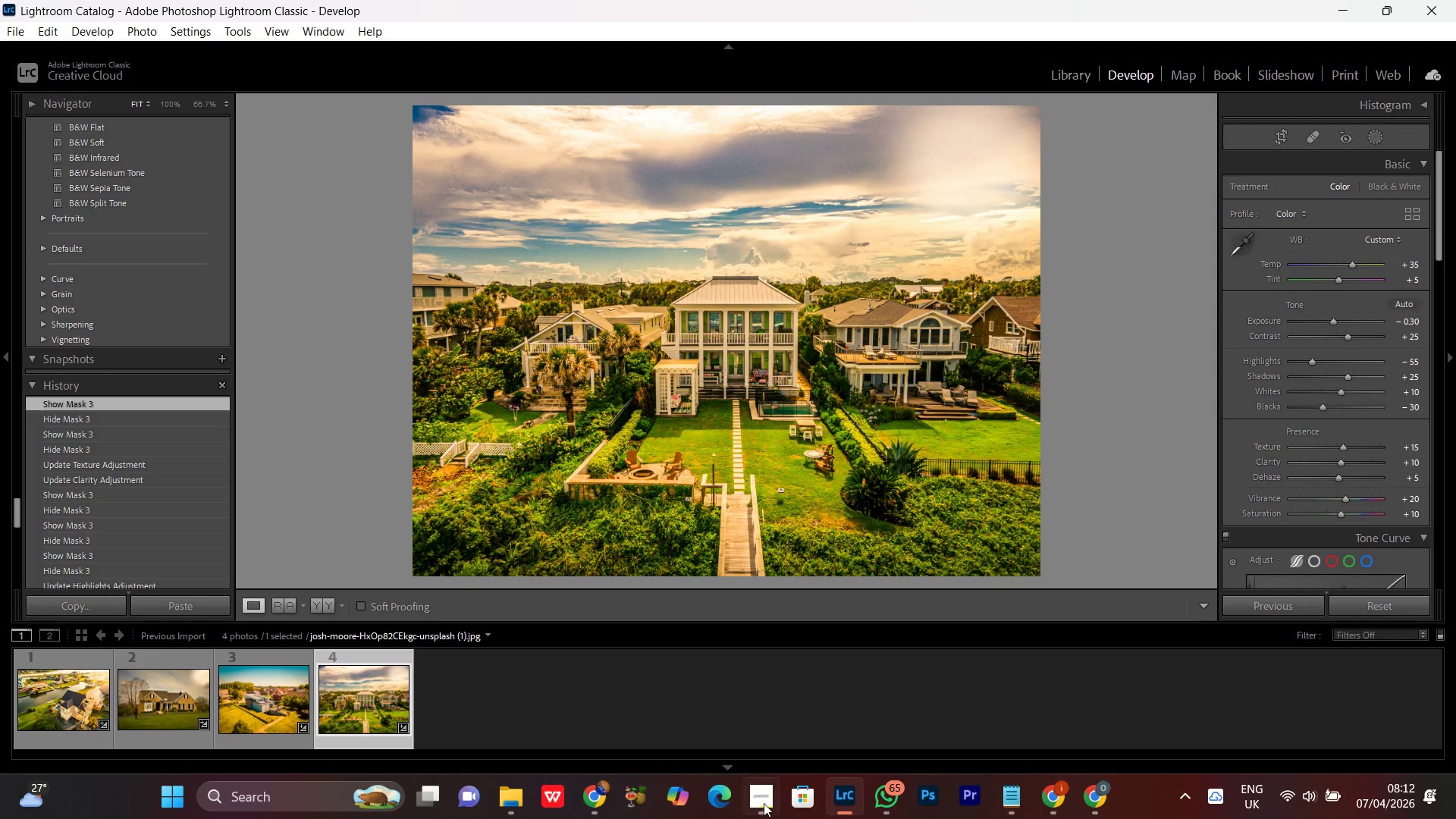 
left_click([765, 808])